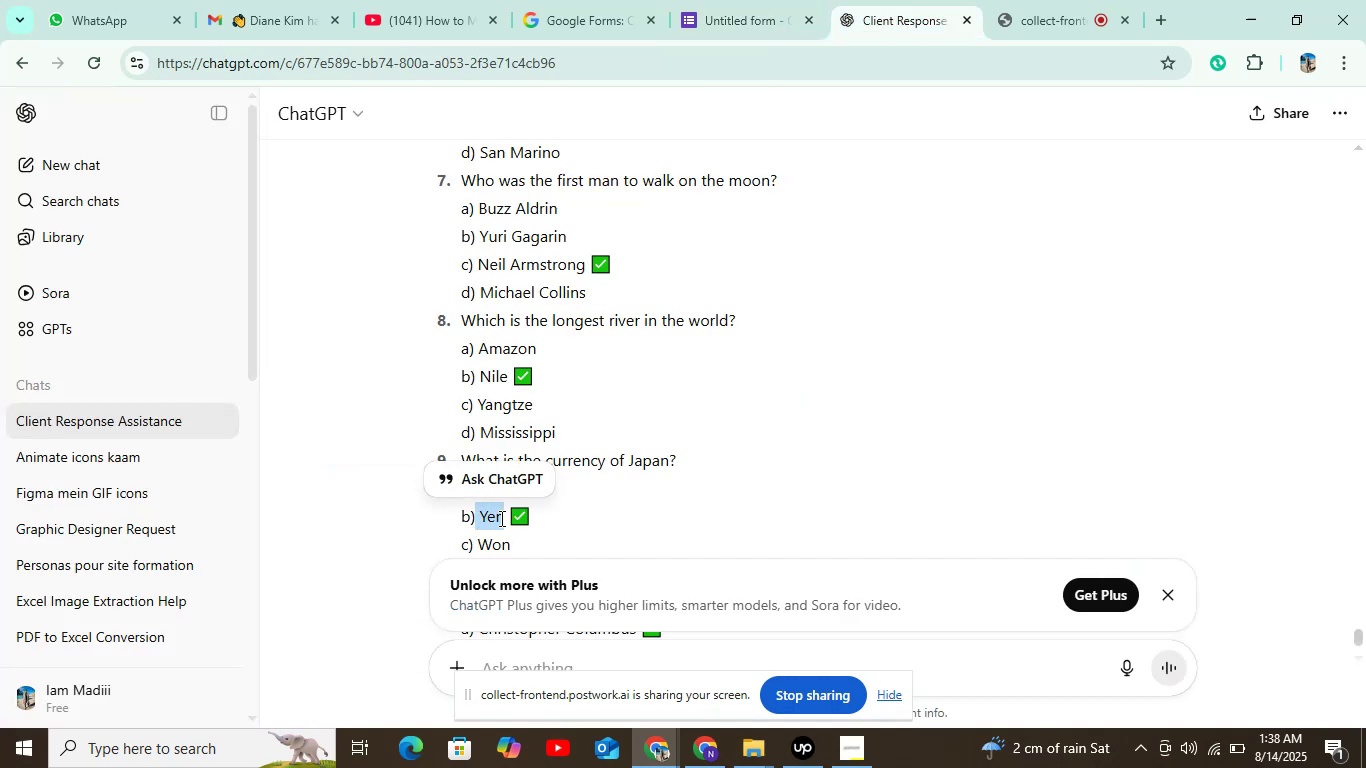 
key(Control+C)
 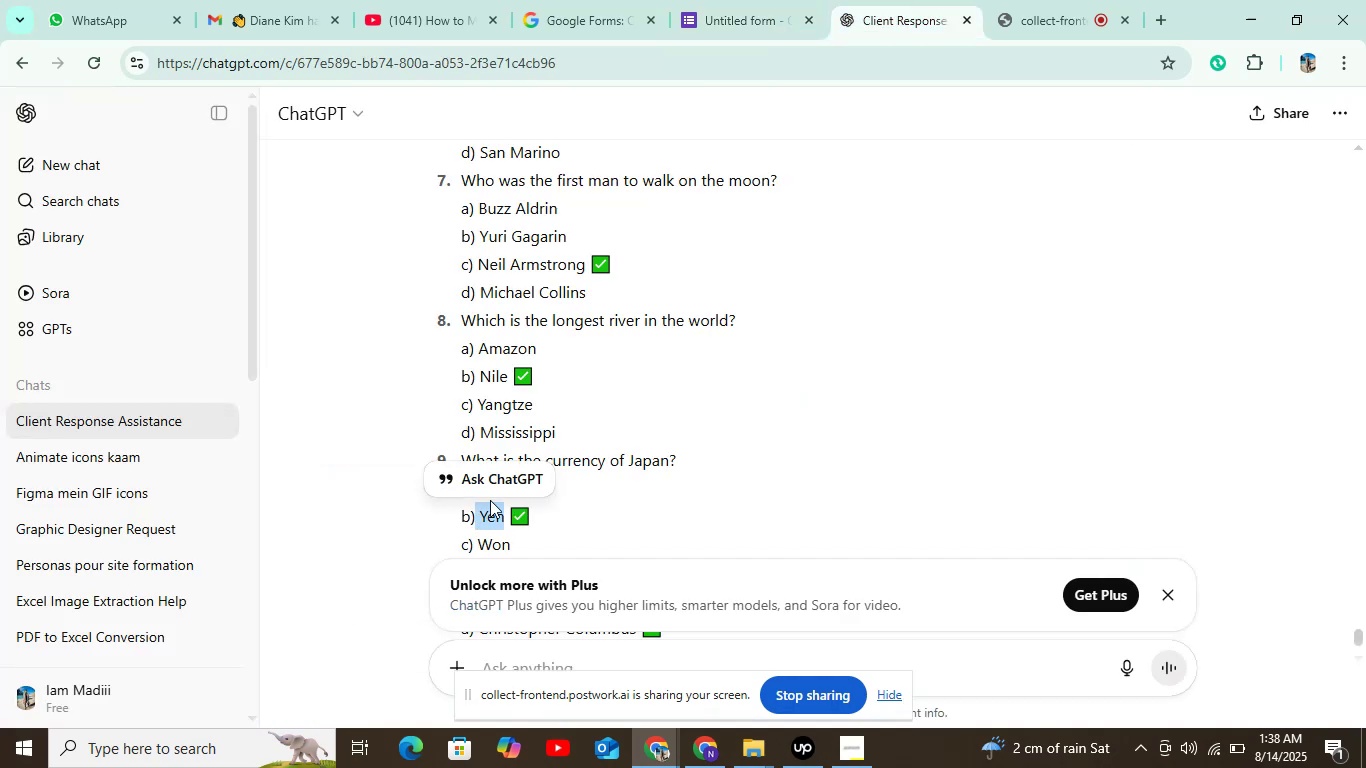 
key(Control+C)
 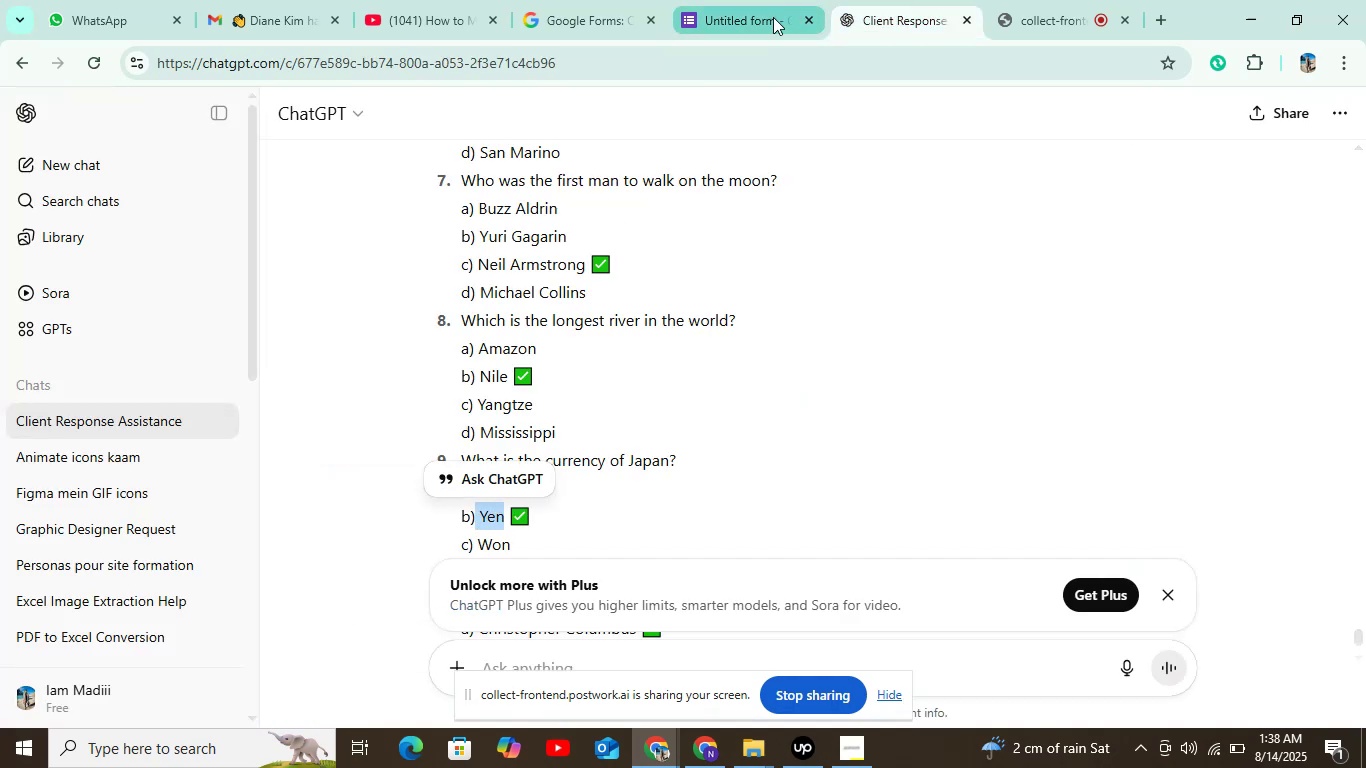 
left_click([715, 34])
 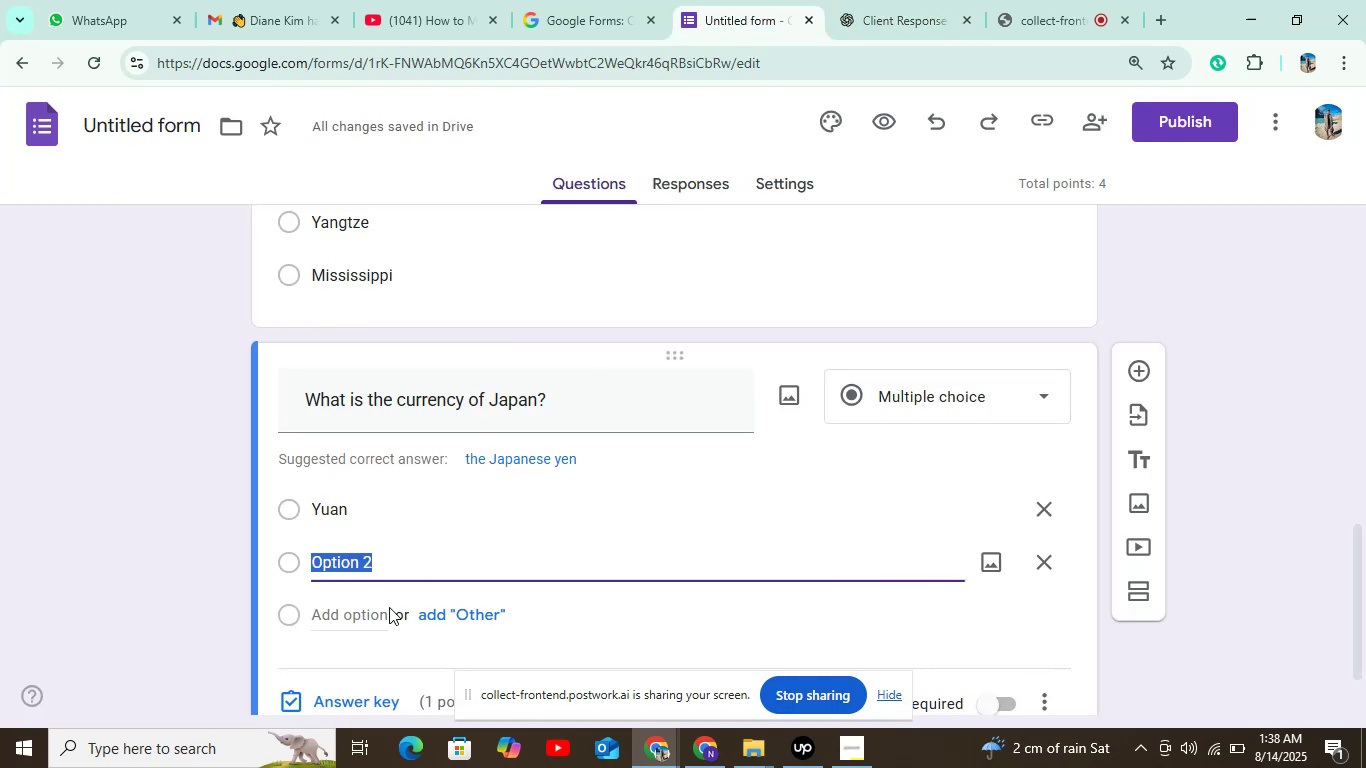 
key(Control+V)
 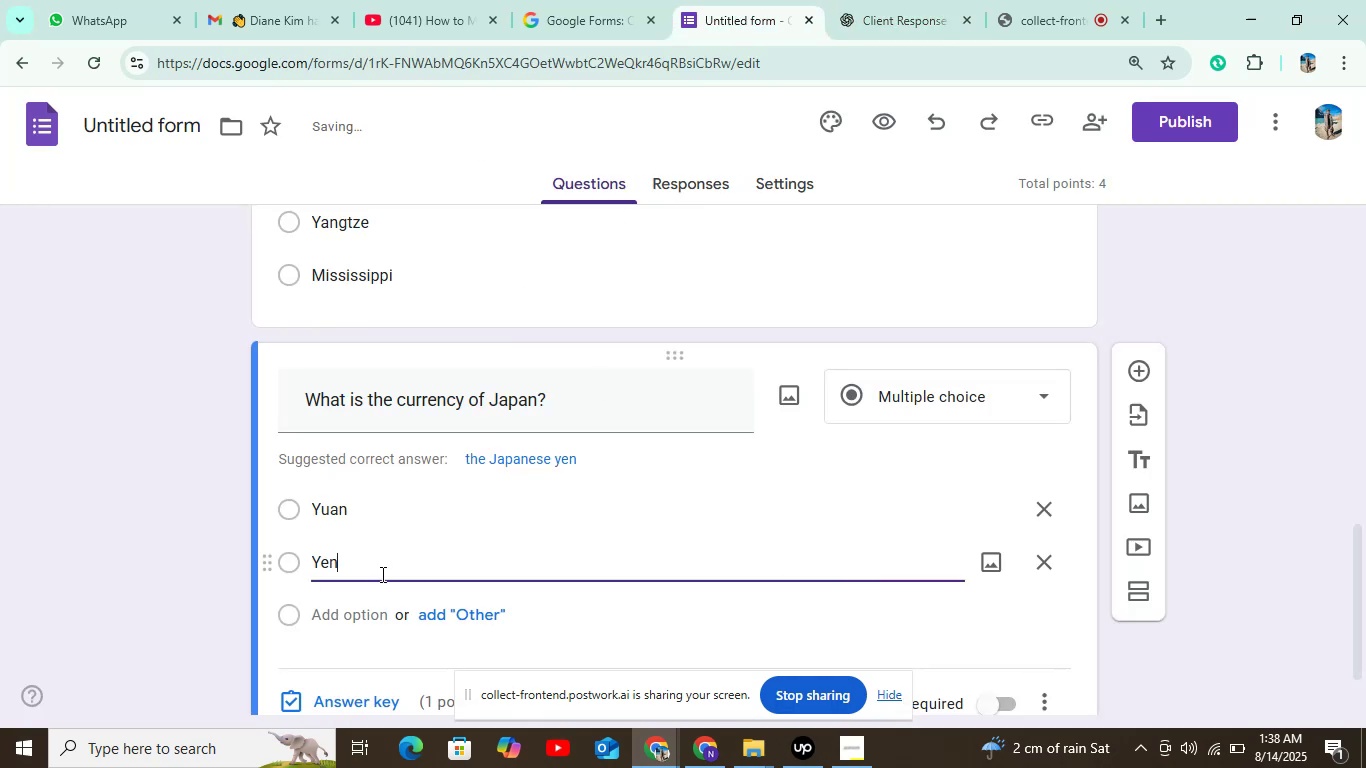 
scroll: coordinate [391, 565], scroll_direction: down, amount: 2.0
 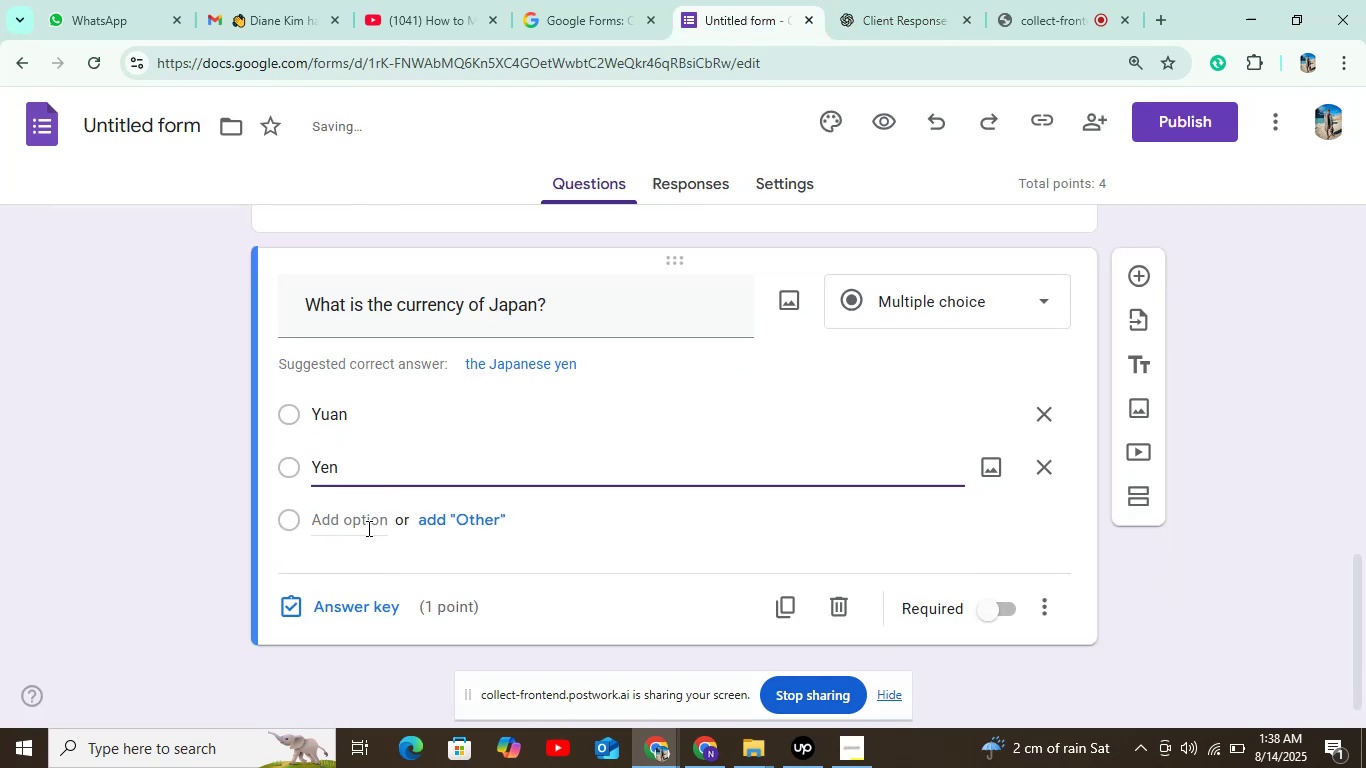 
left_click([367, 528])
 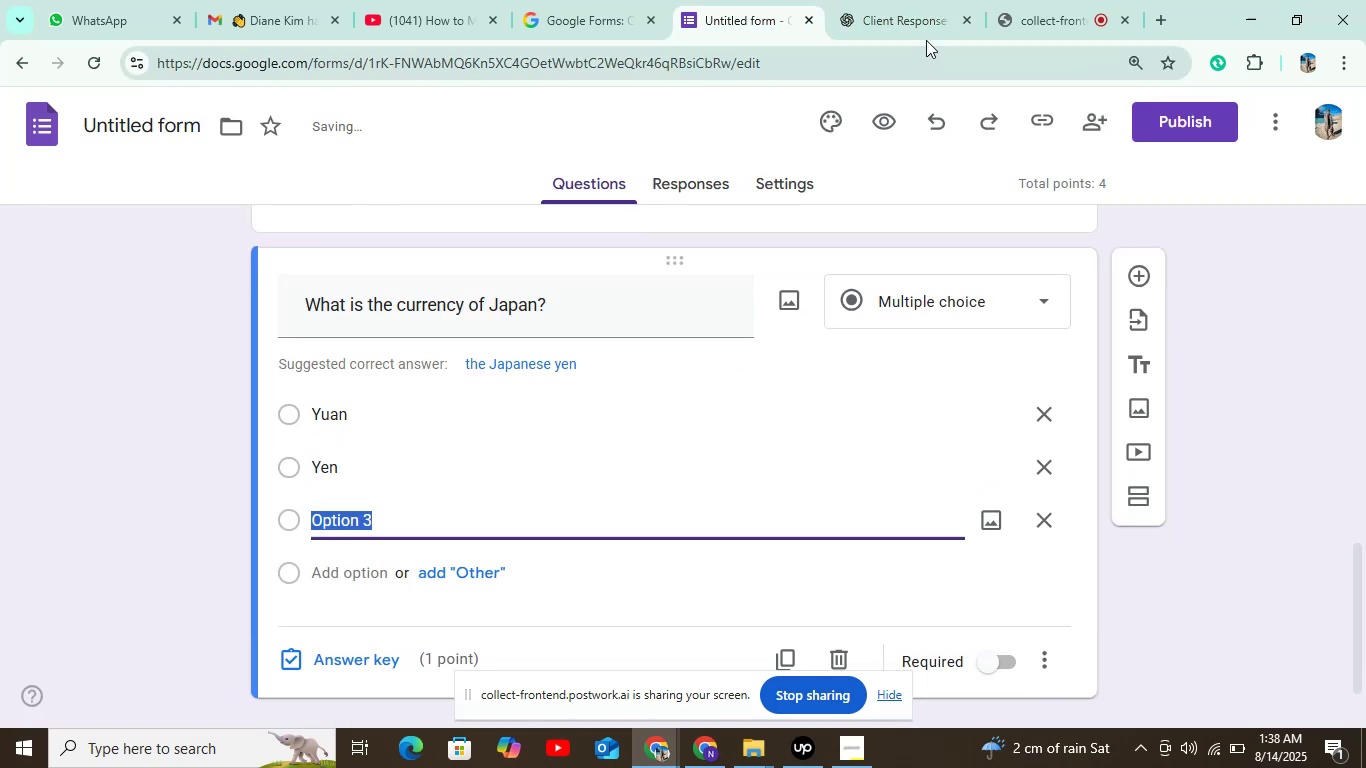 
left_click([930, 31])
 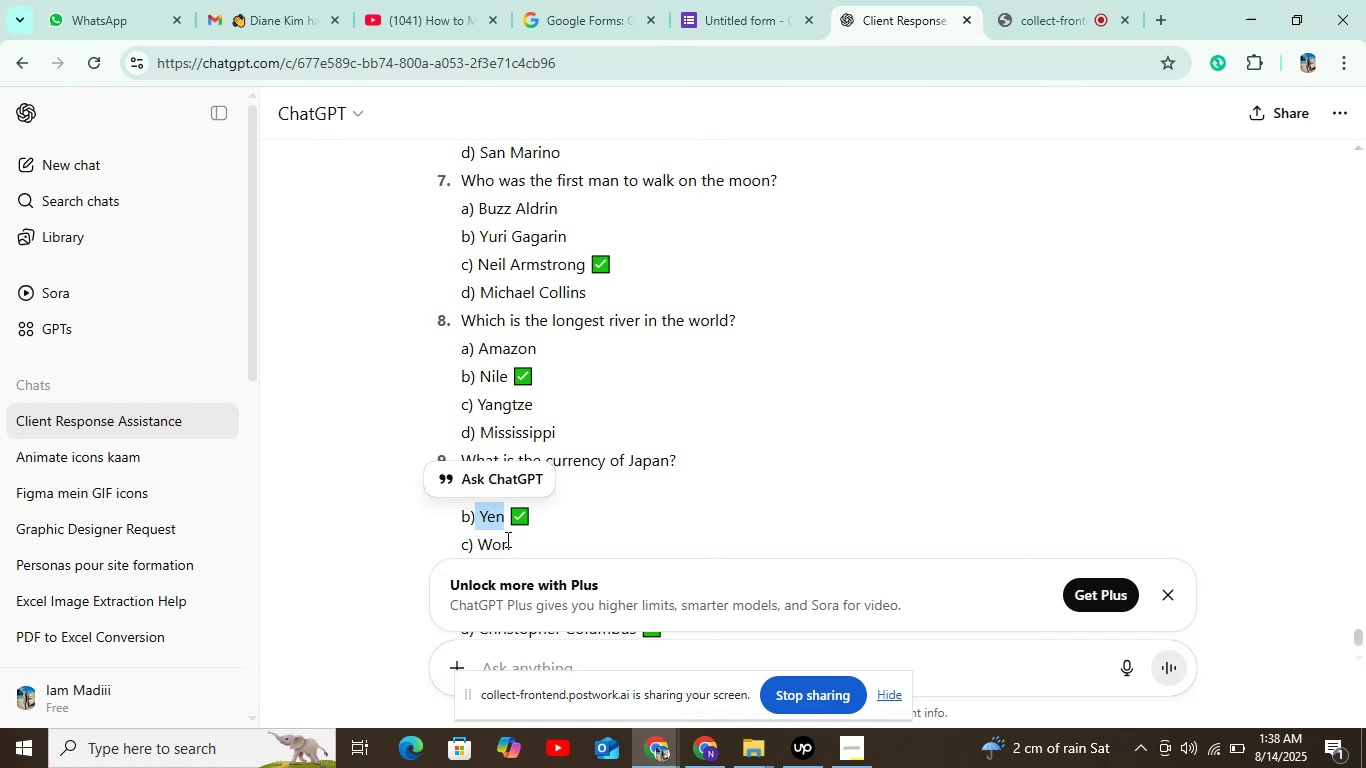 
left_click_drag(start_coordinate=[511, 541], to_coordinate=[483, 548])
 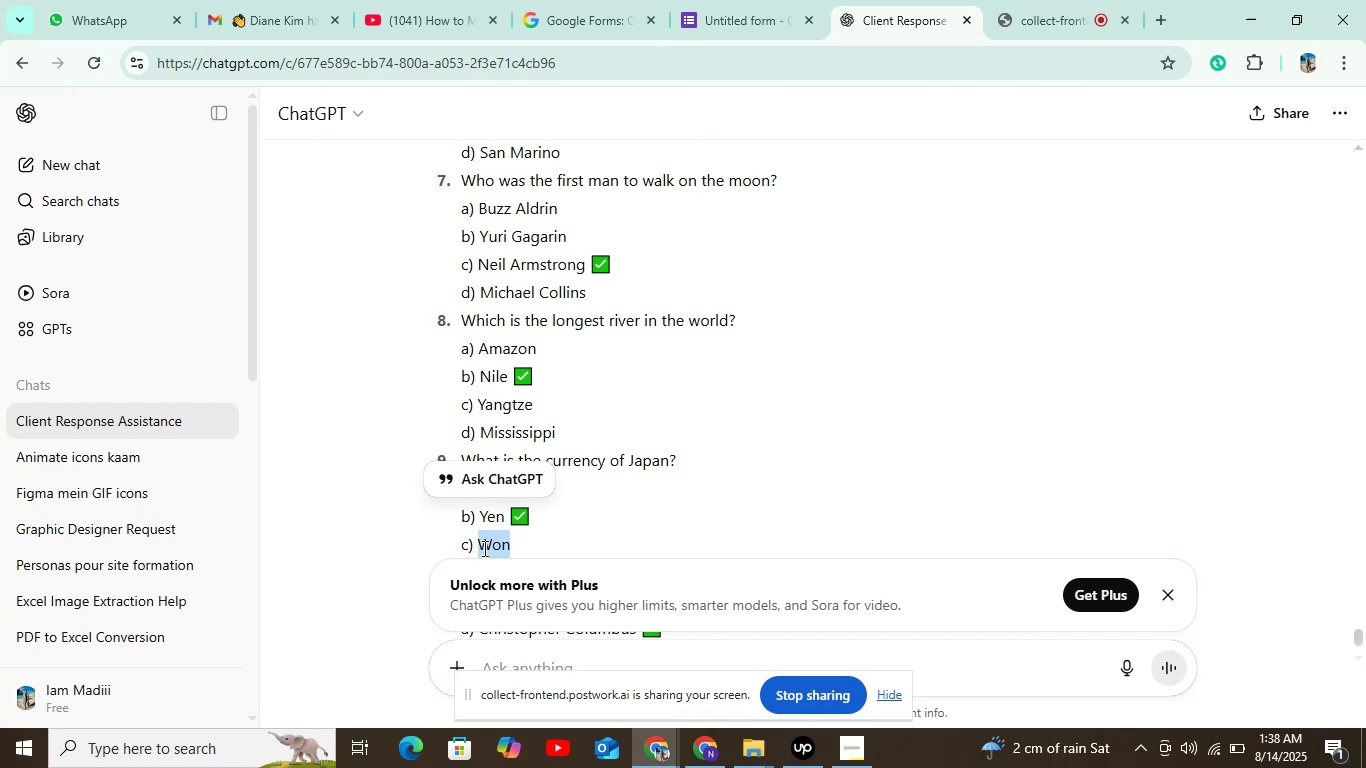 
key(Control+C)
 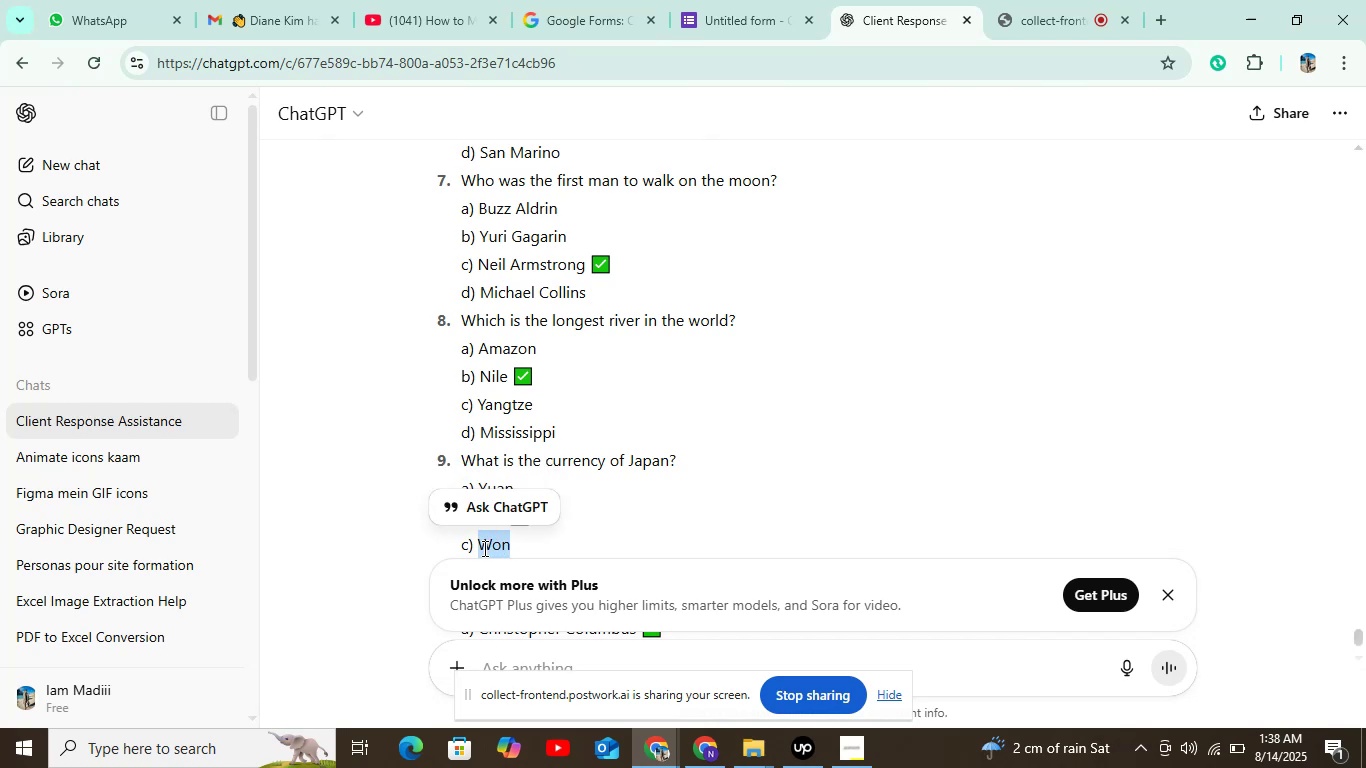 
key(Control+C)
 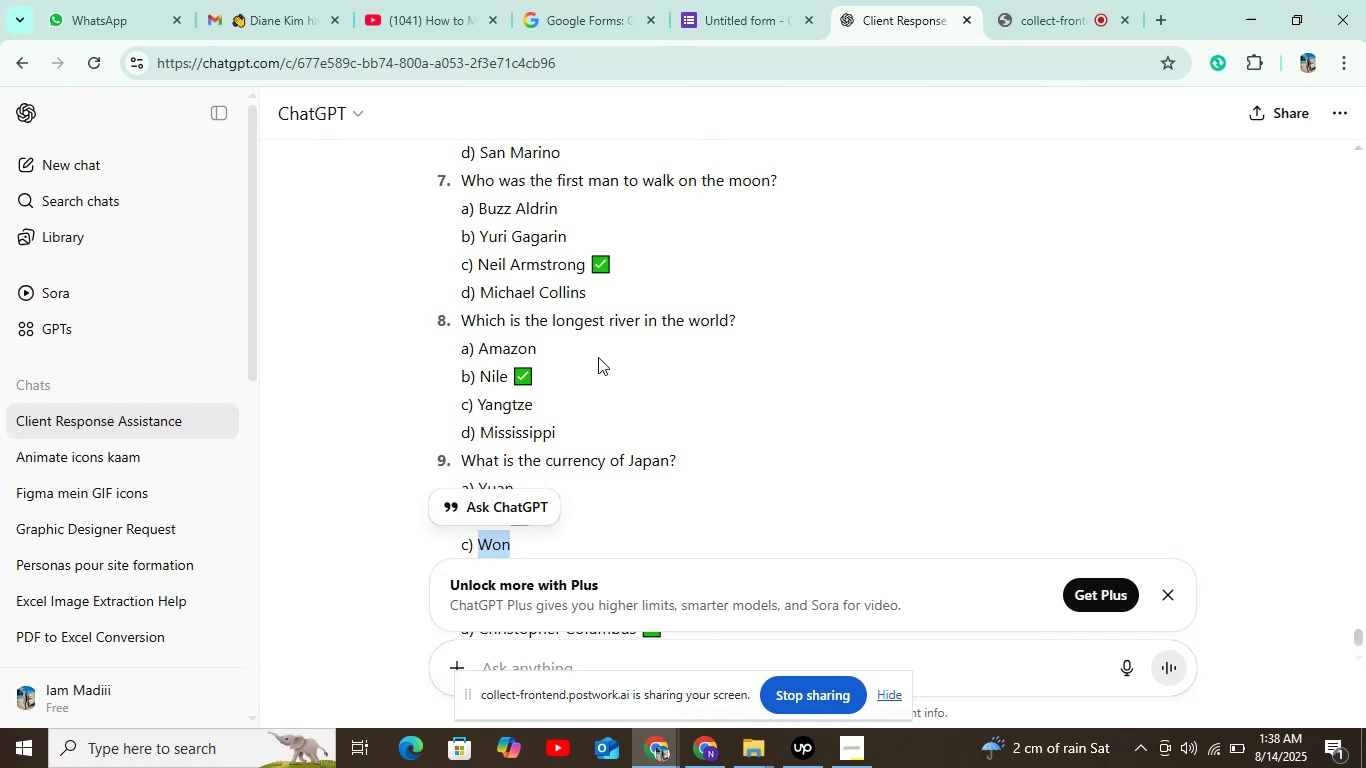 
key(Control+C)
 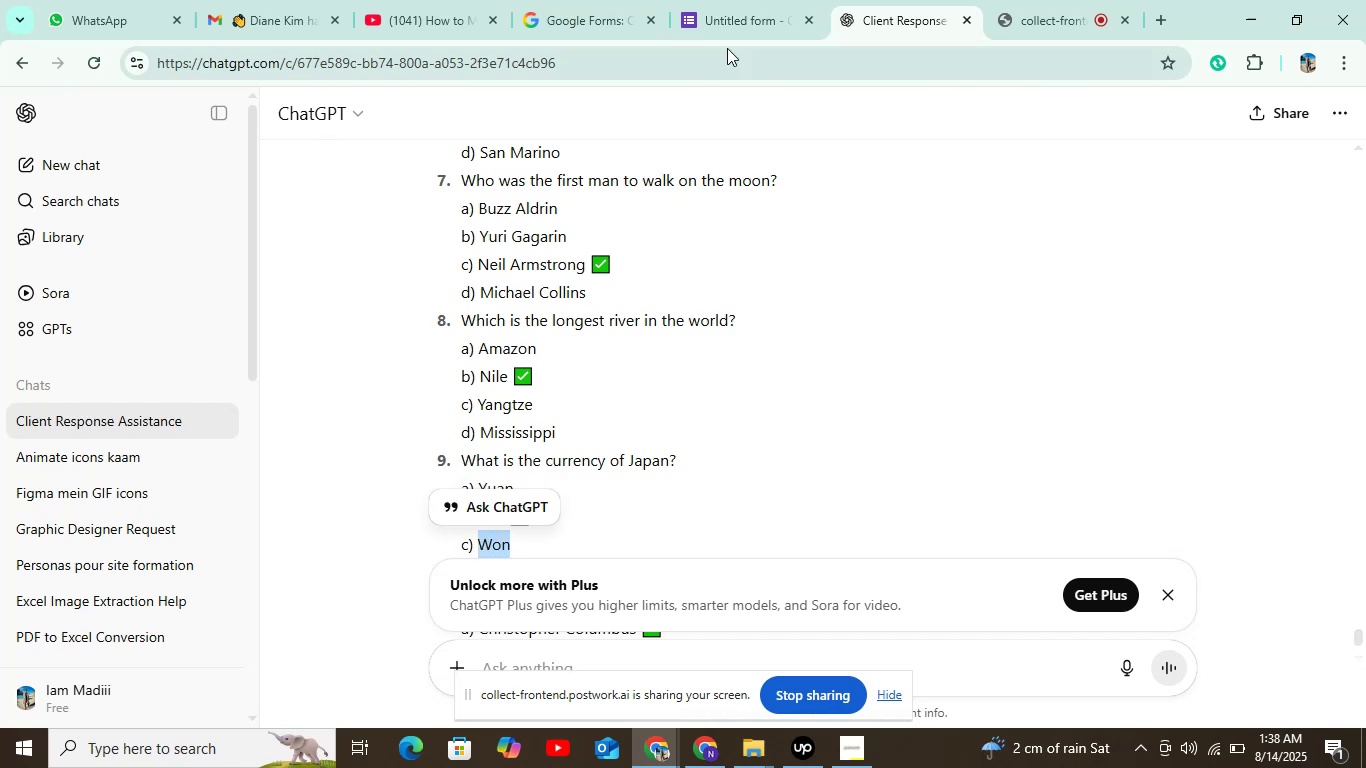 
left_click([727, 48])
 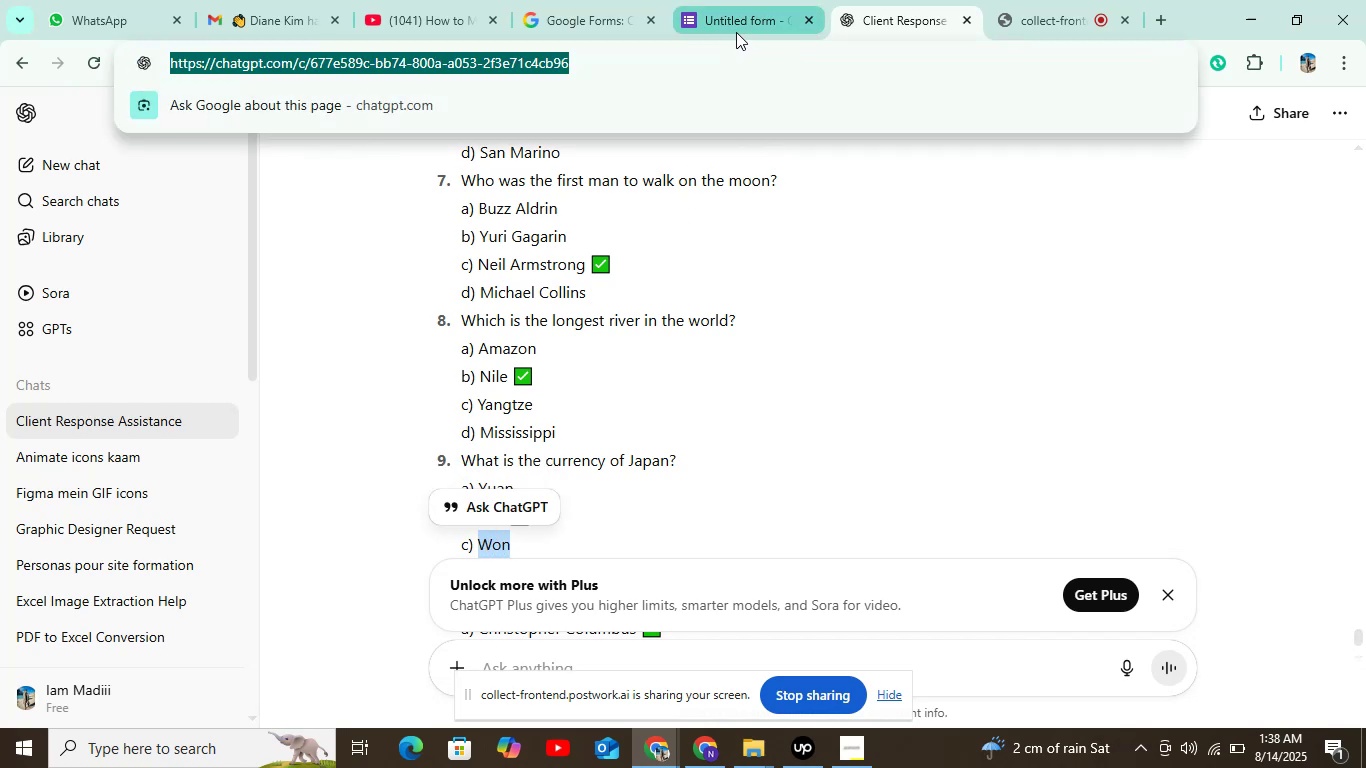 
left_click([739, 27])
 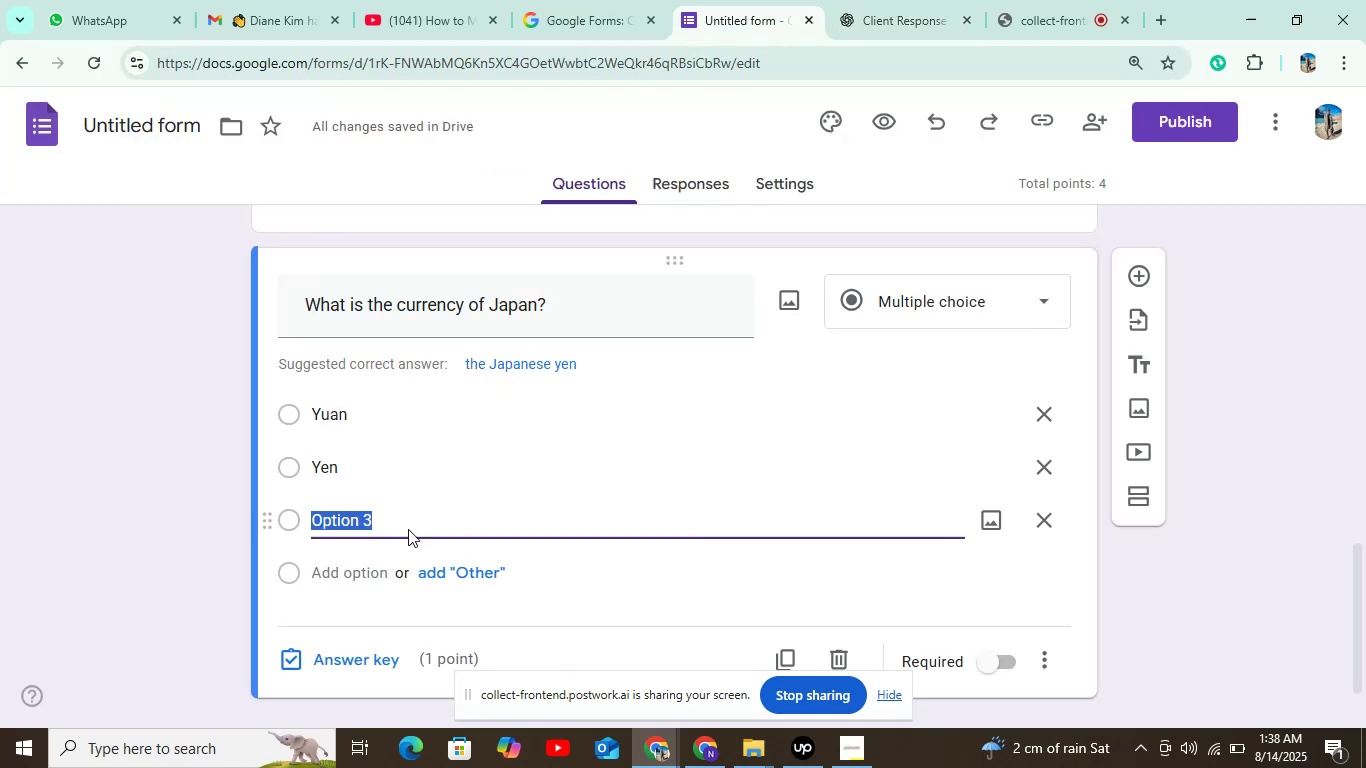 
key(Control+V)
 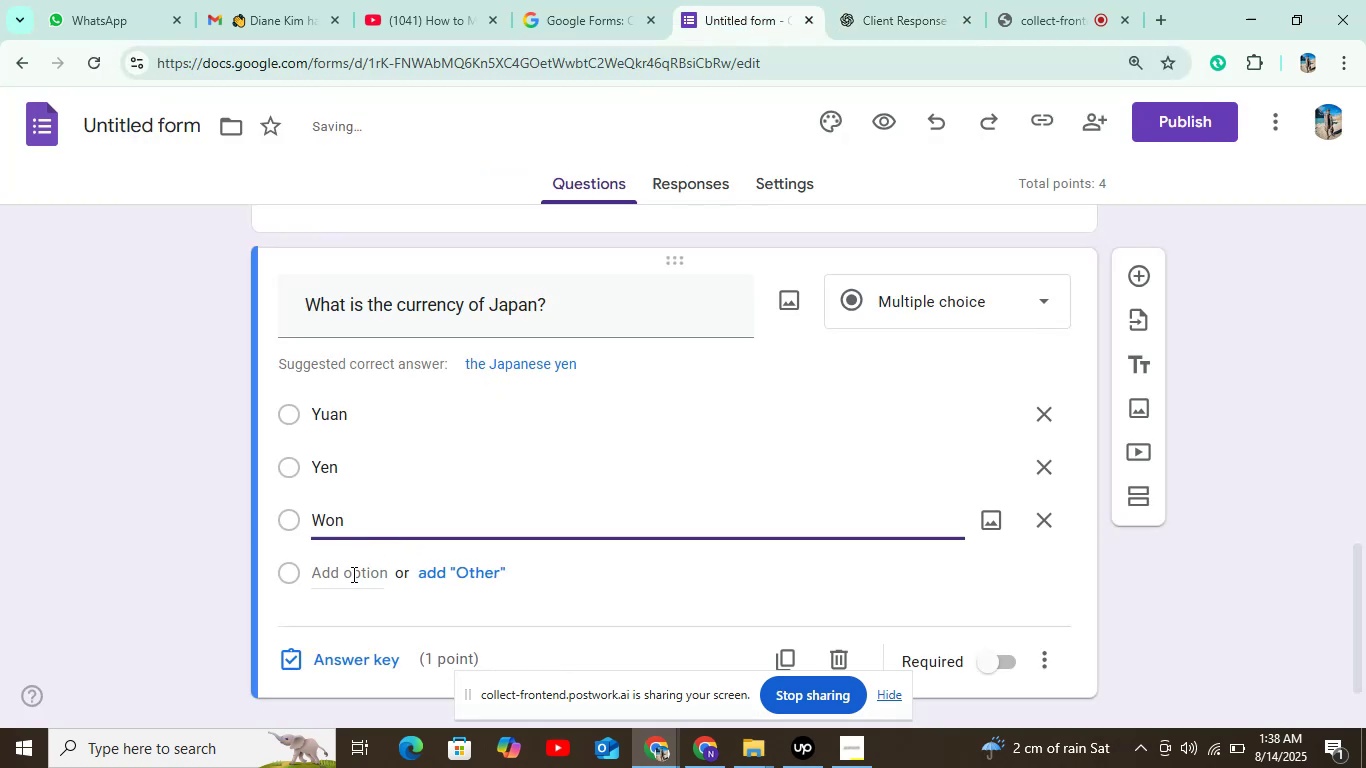 
left_click([346, 581])
 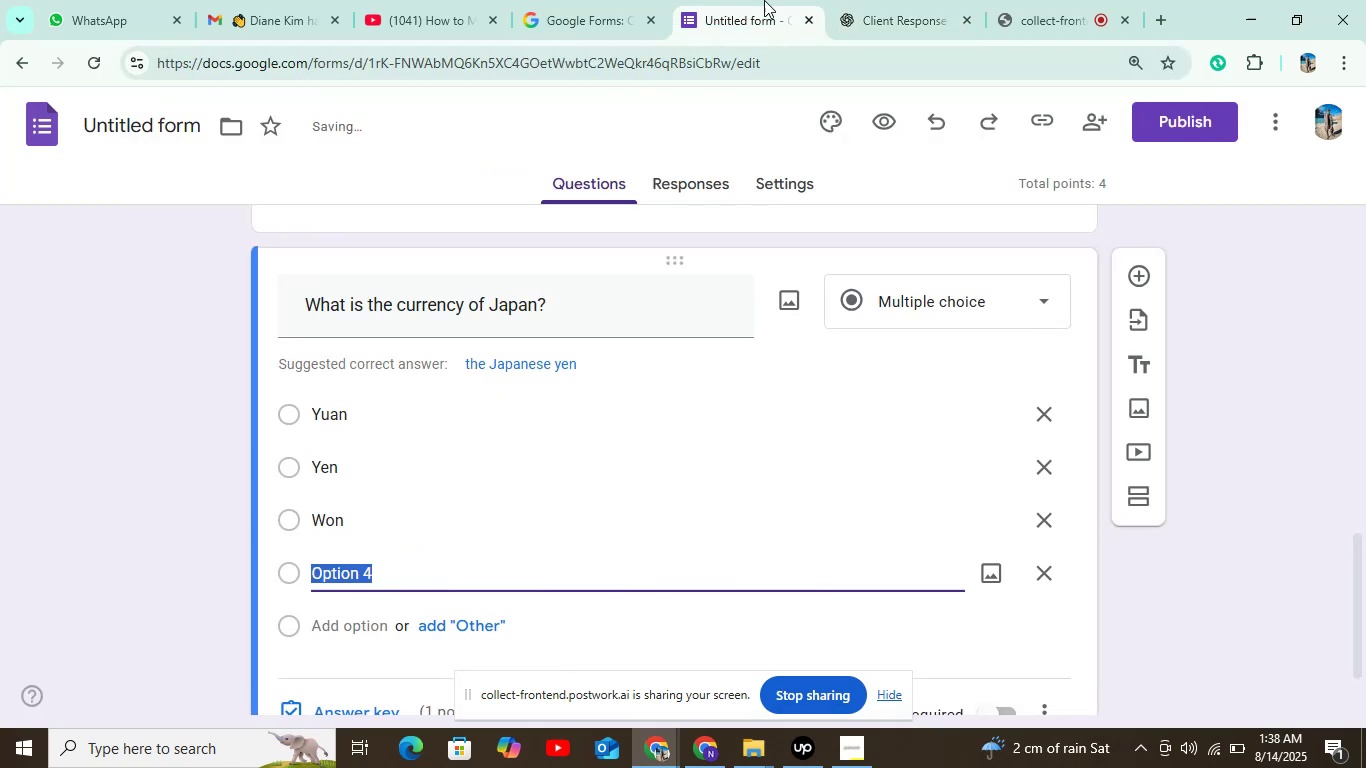 
left_click([879, 3])
 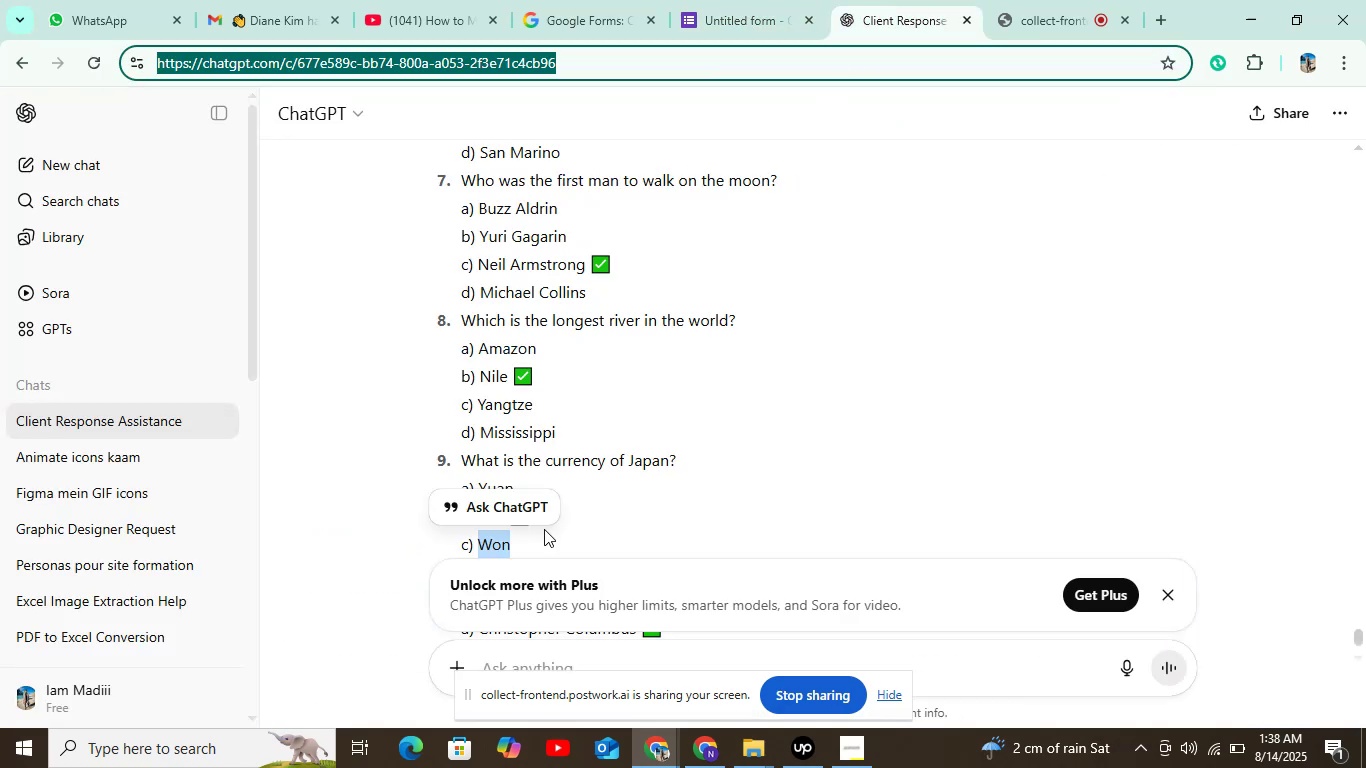 
scroll: coordinate [568, 488], scroll_direction: down, amount: 3.0
 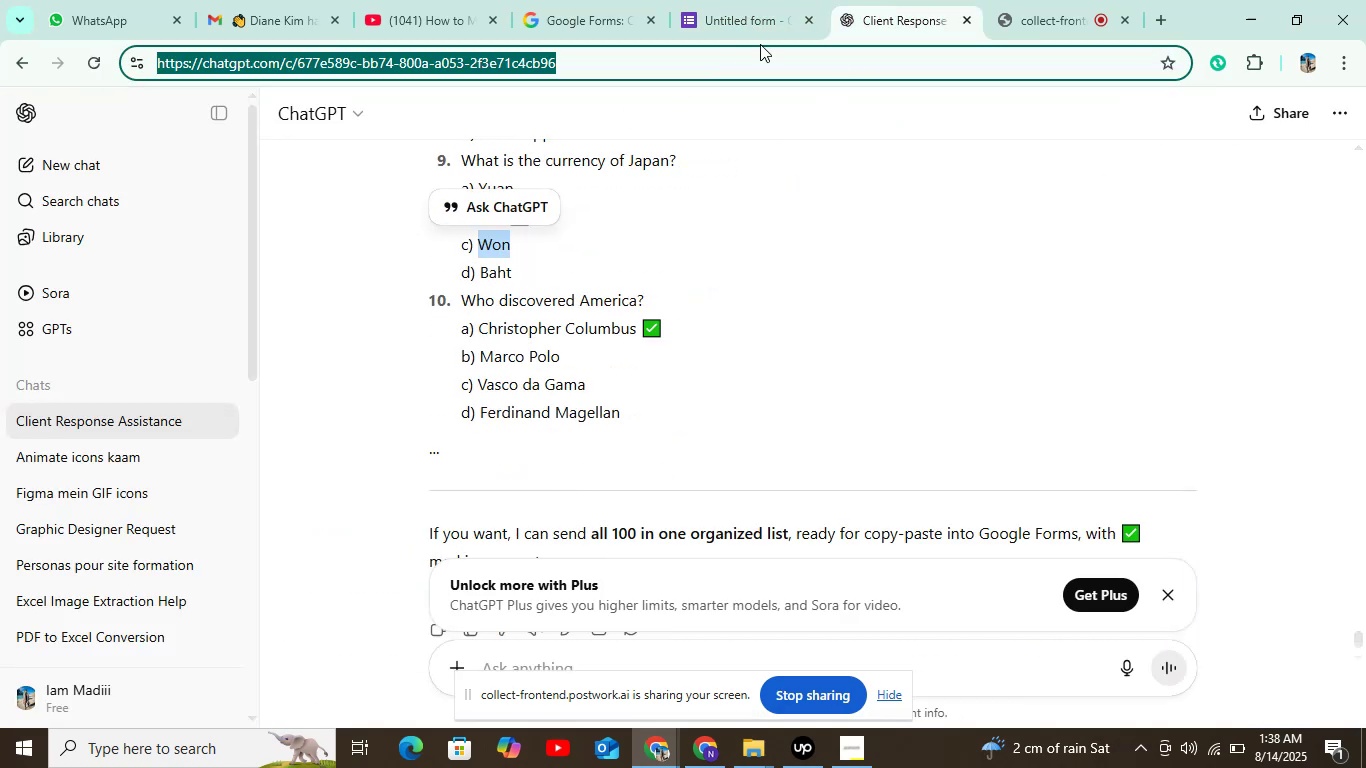 
left_click([773, 25])
 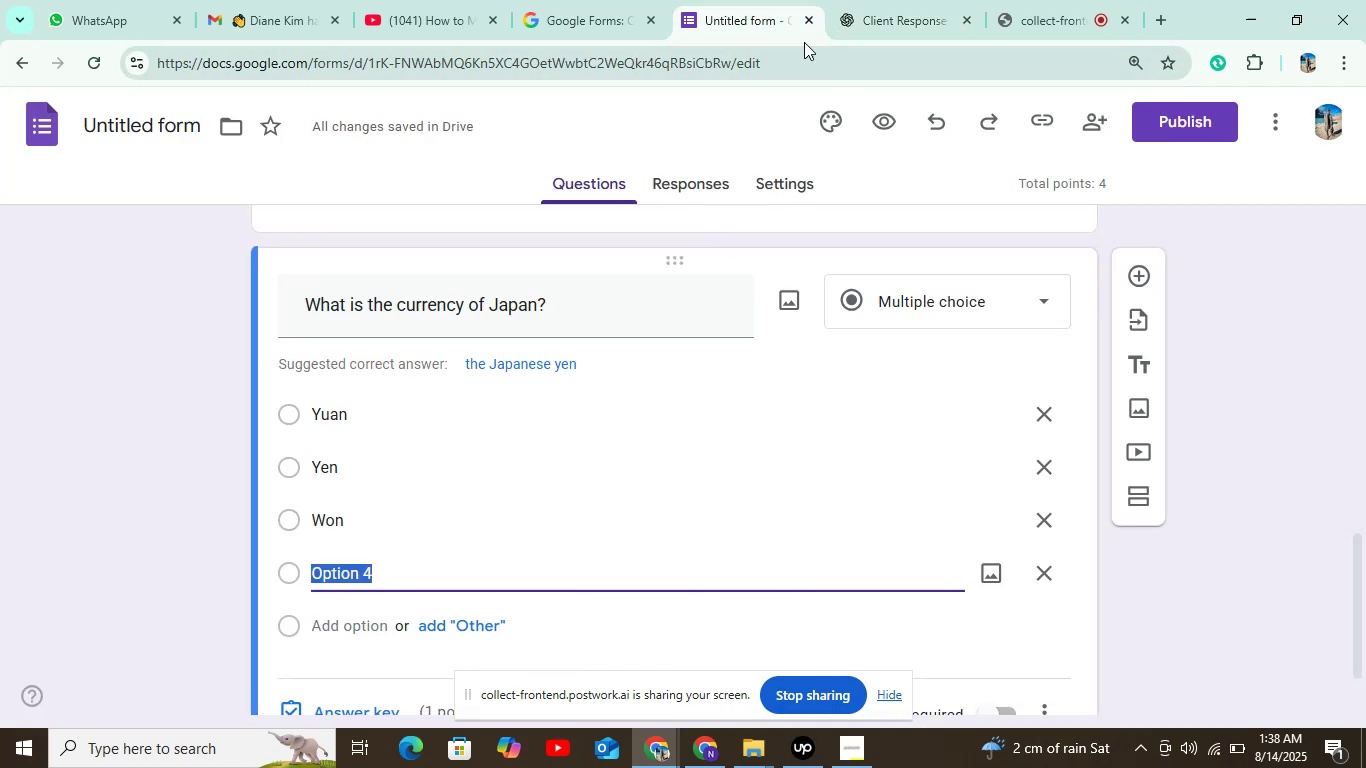 
left_click([860, 0])
 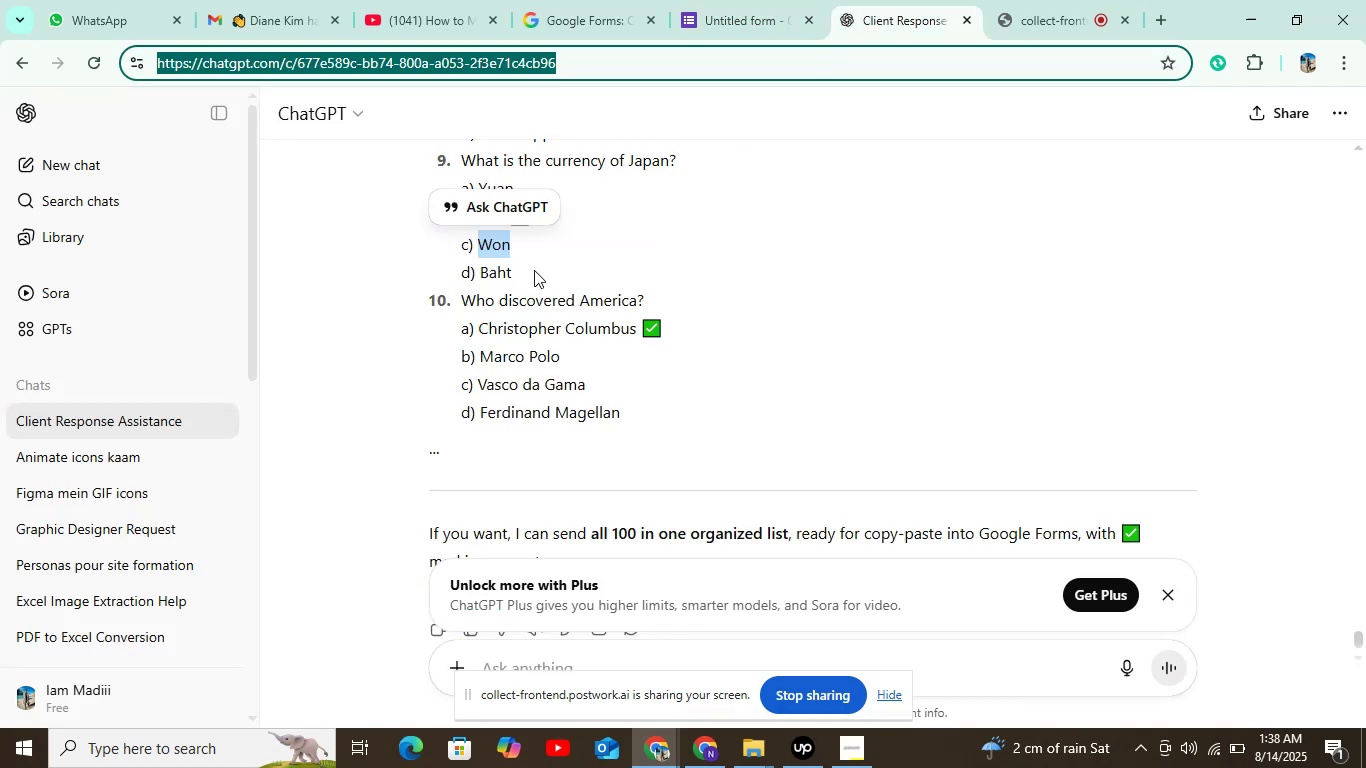 
left_click_drag(start_coordinate=[509, 277], to_coordinate=[485, 279])
 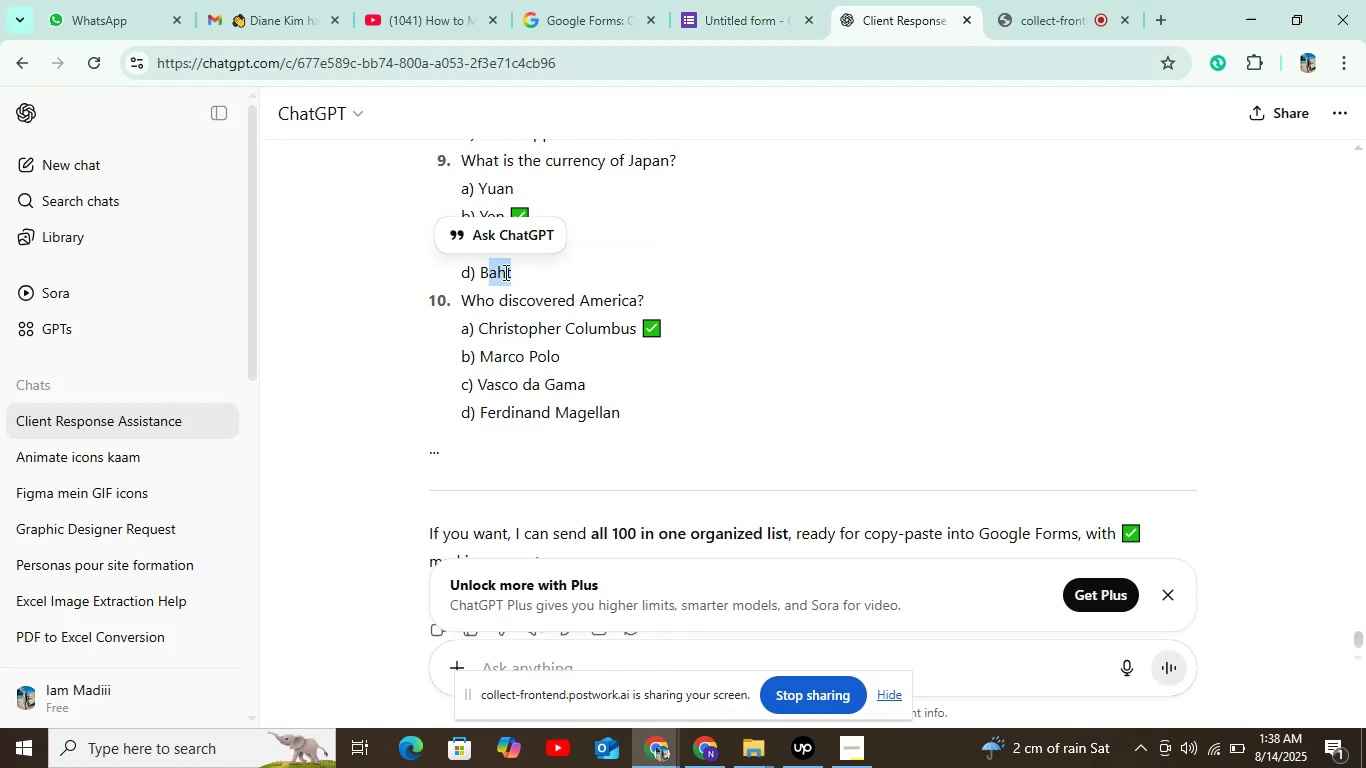 
left_click([511, 272])
 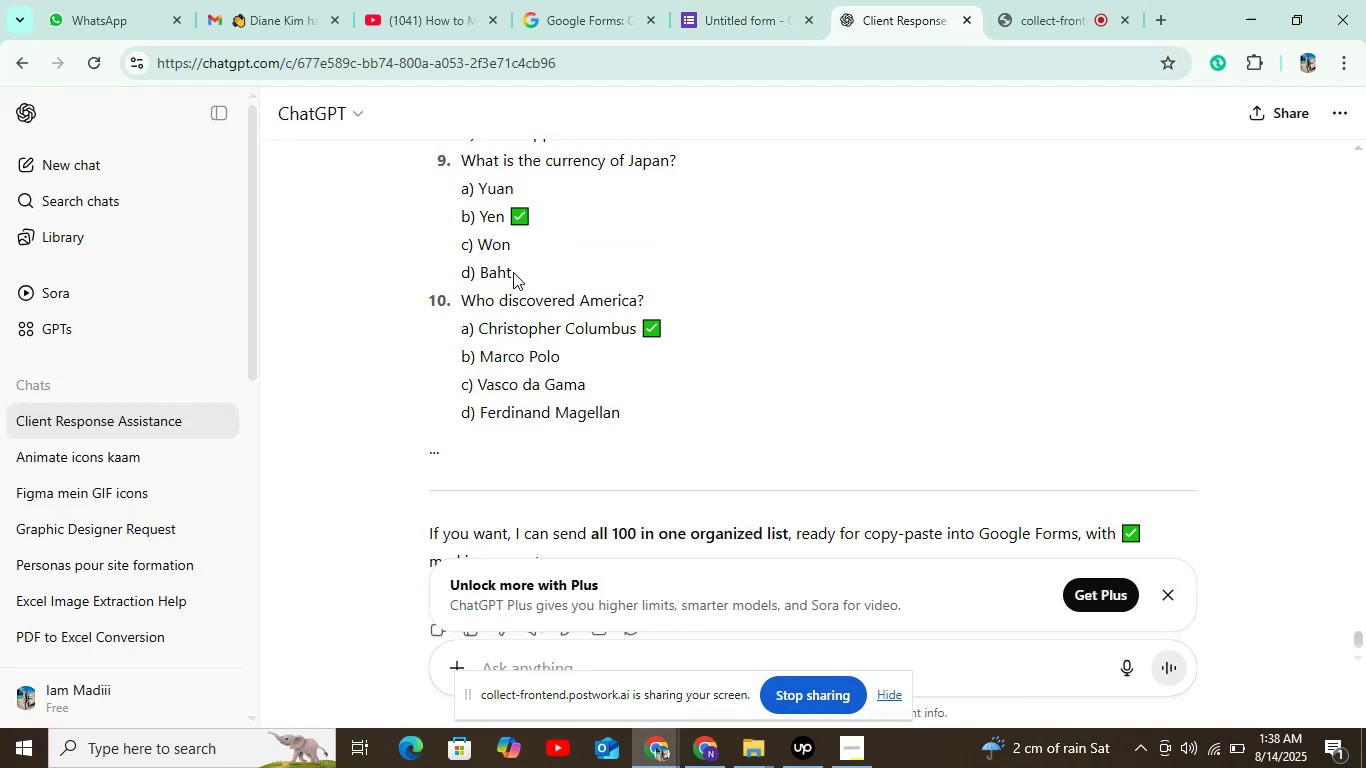 
left_click_drag(start_coordinate=[513, 272], to_coordinate=[480, 276])
 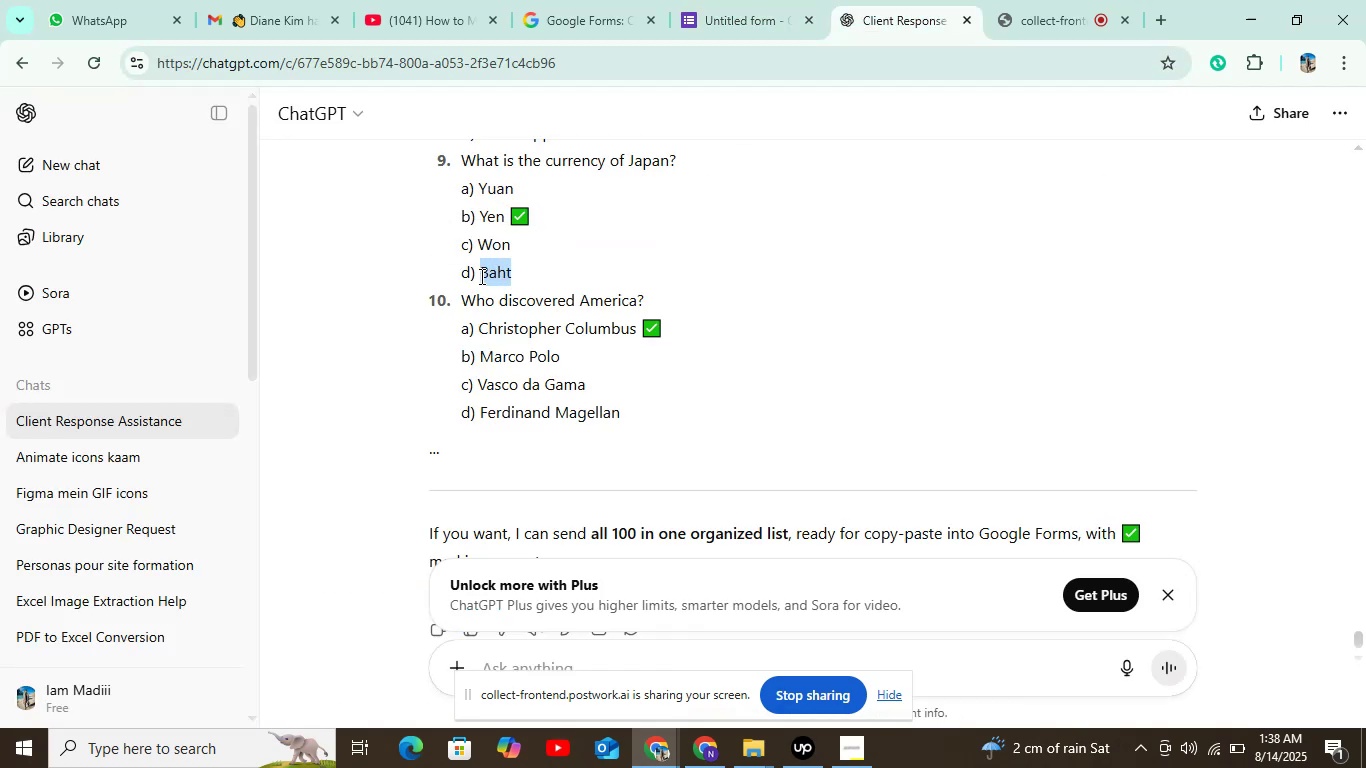 
key(Control+C)
 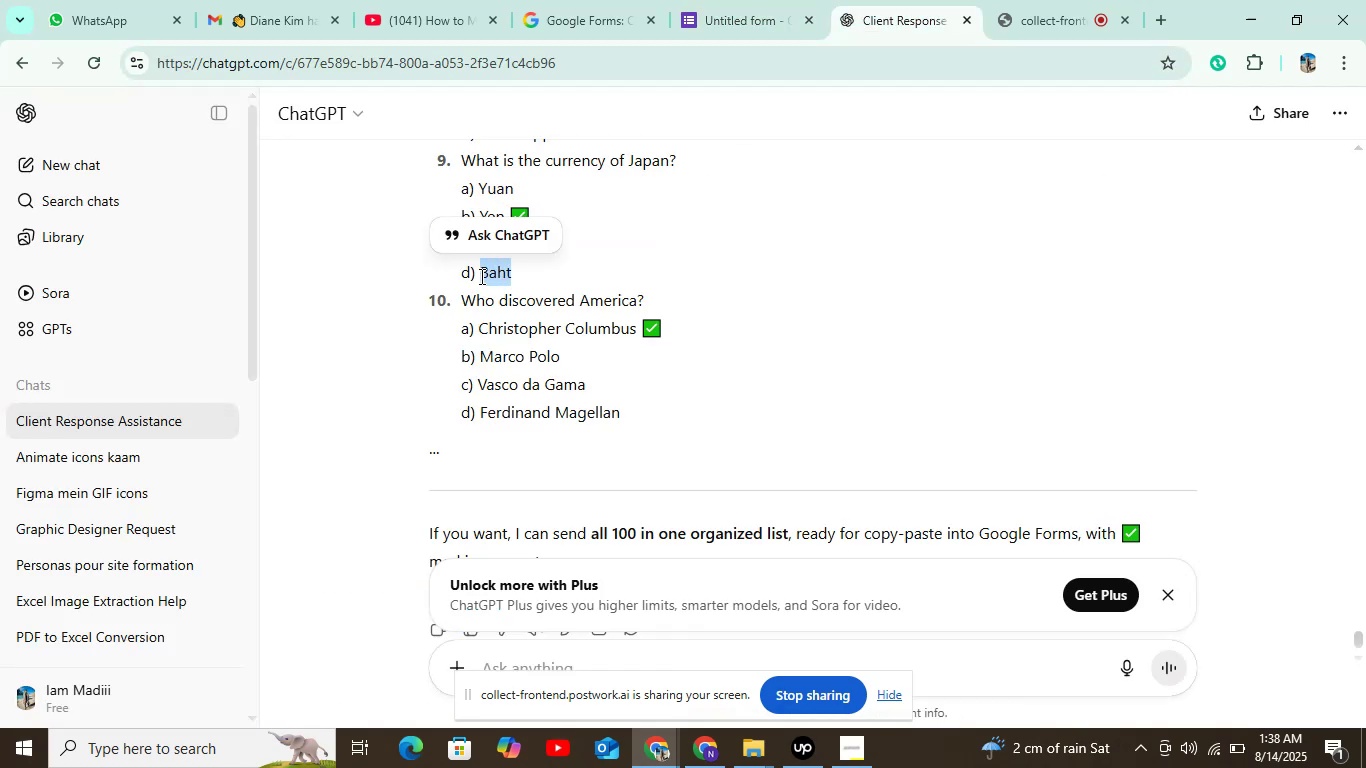 
key(Control+C)
 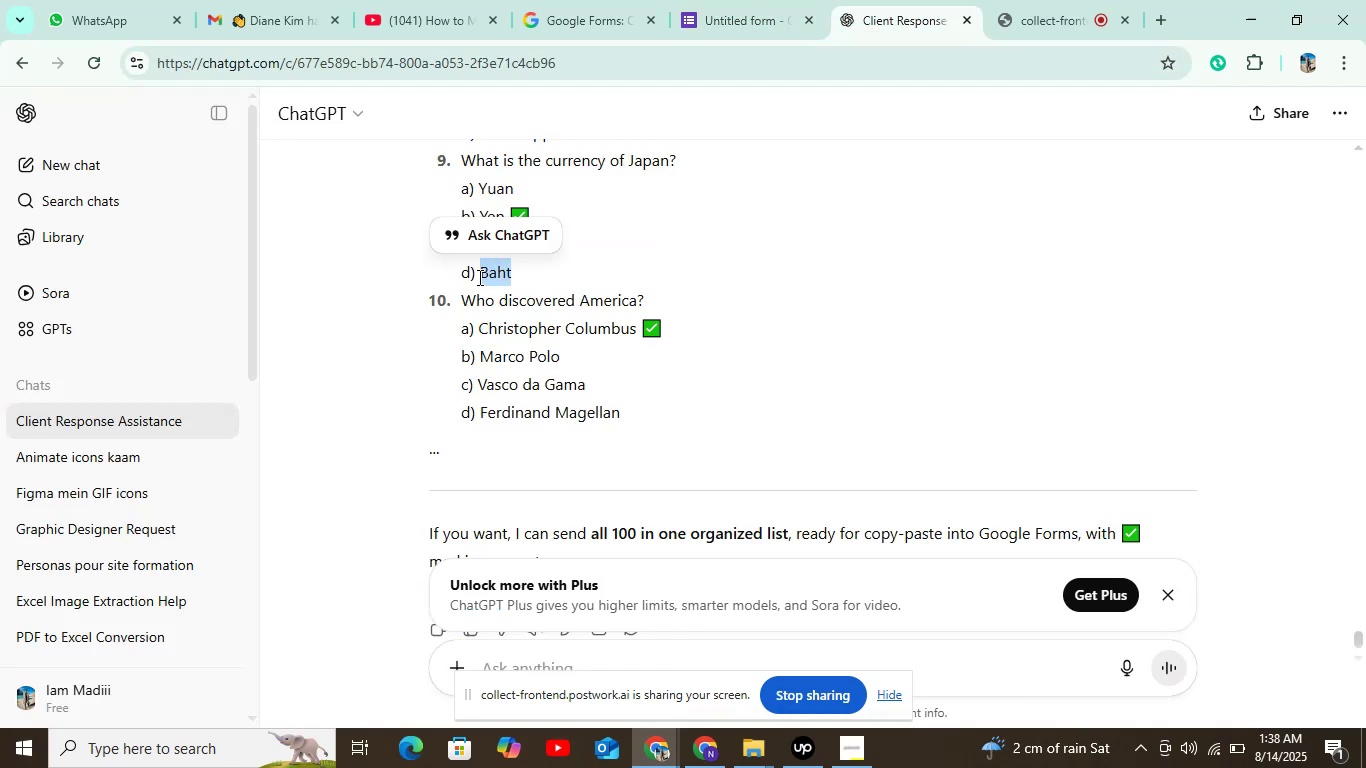 
key(Control+C)
 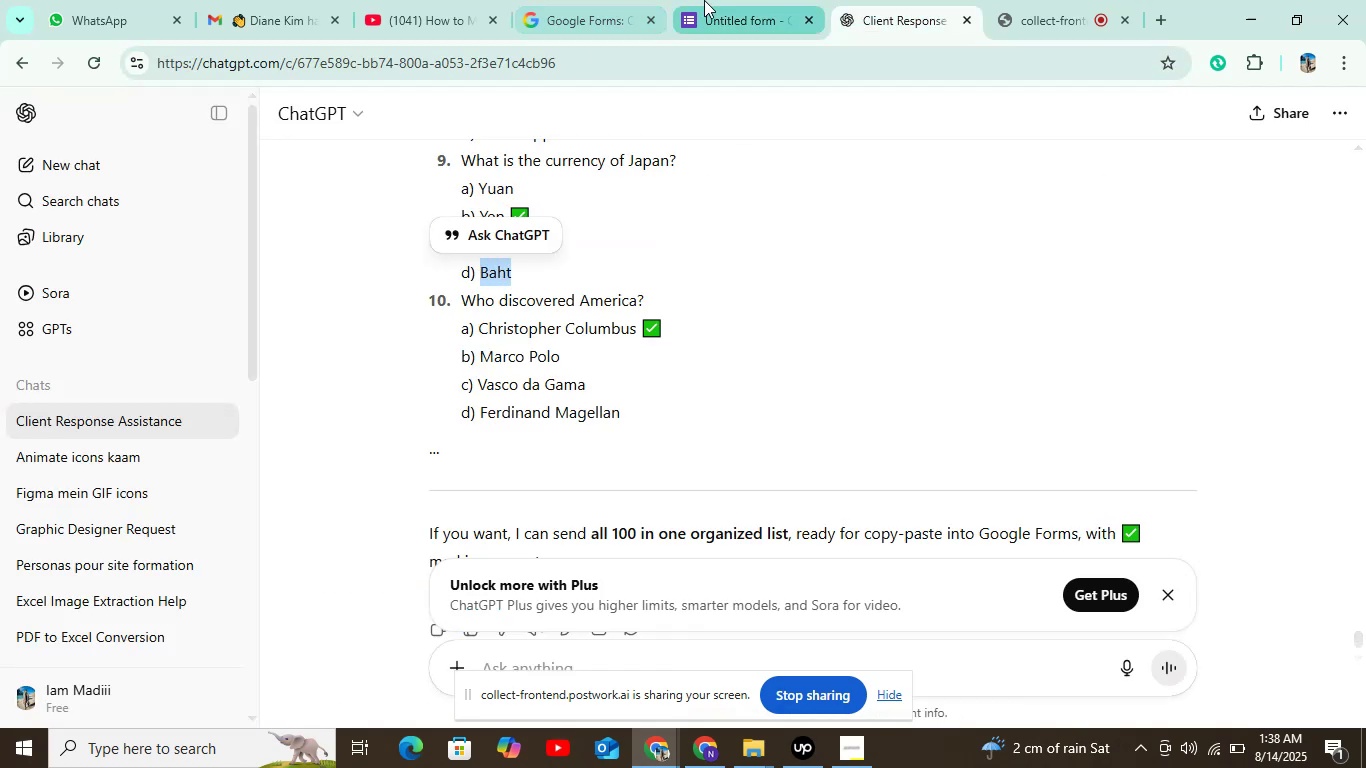 
left_click([709, 1])
 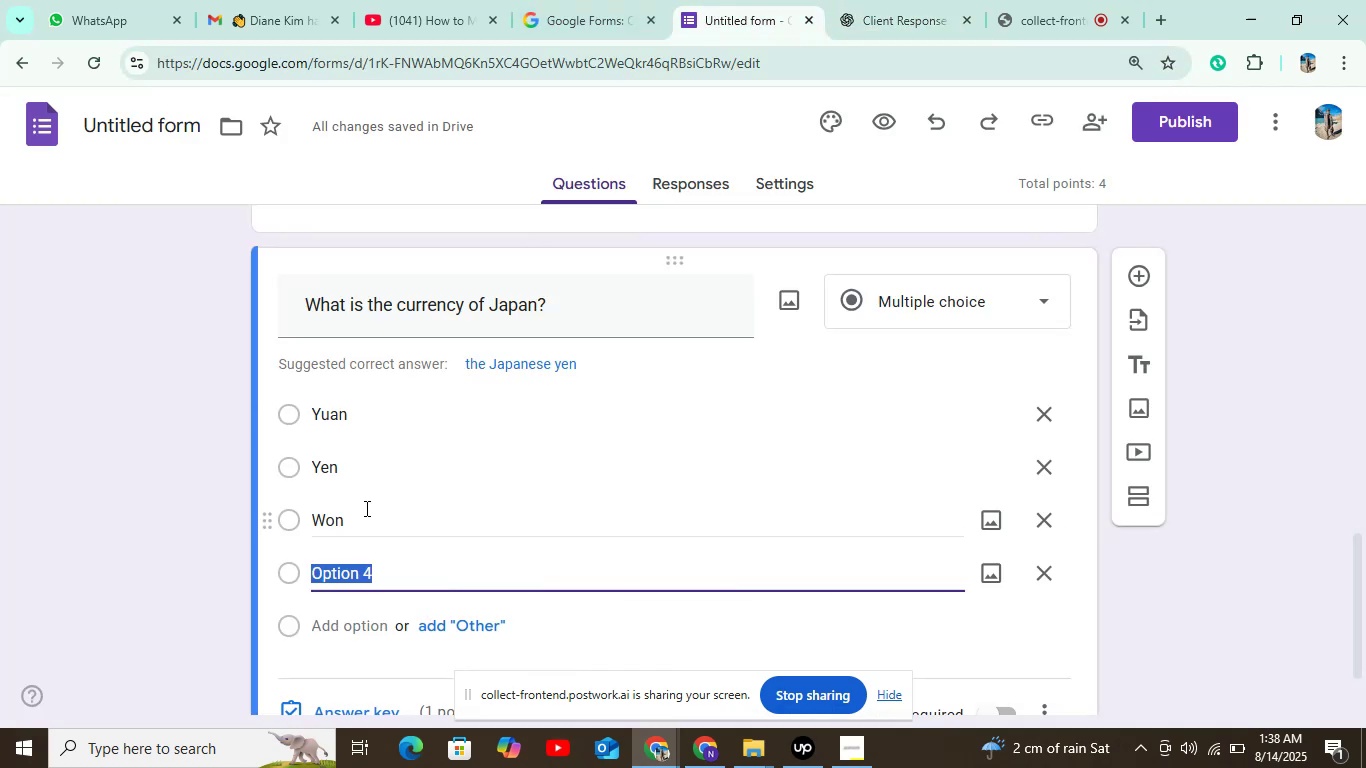 
key(Control+V)
 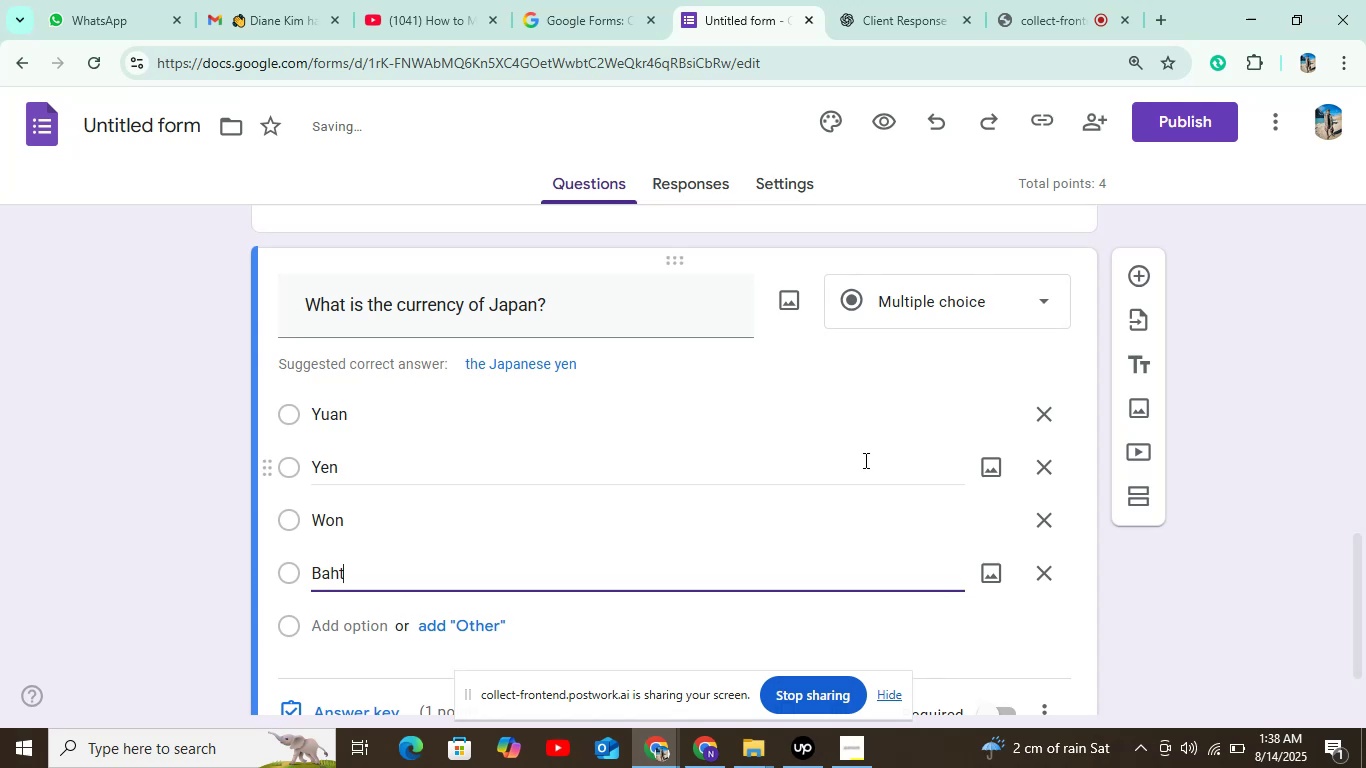 
scroll: coordinate [543, 574], scroll_direction: down, amount: 3.0
 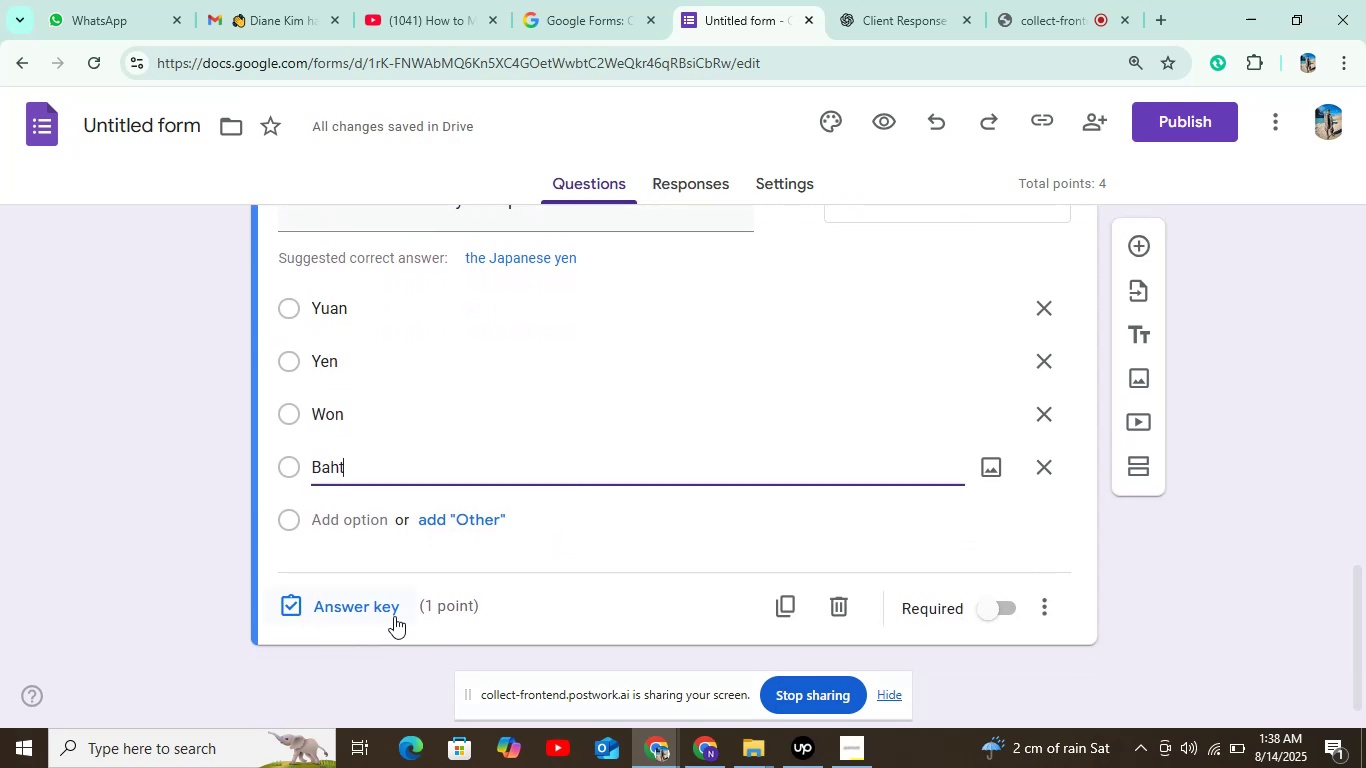 
left_click([391, 615])
 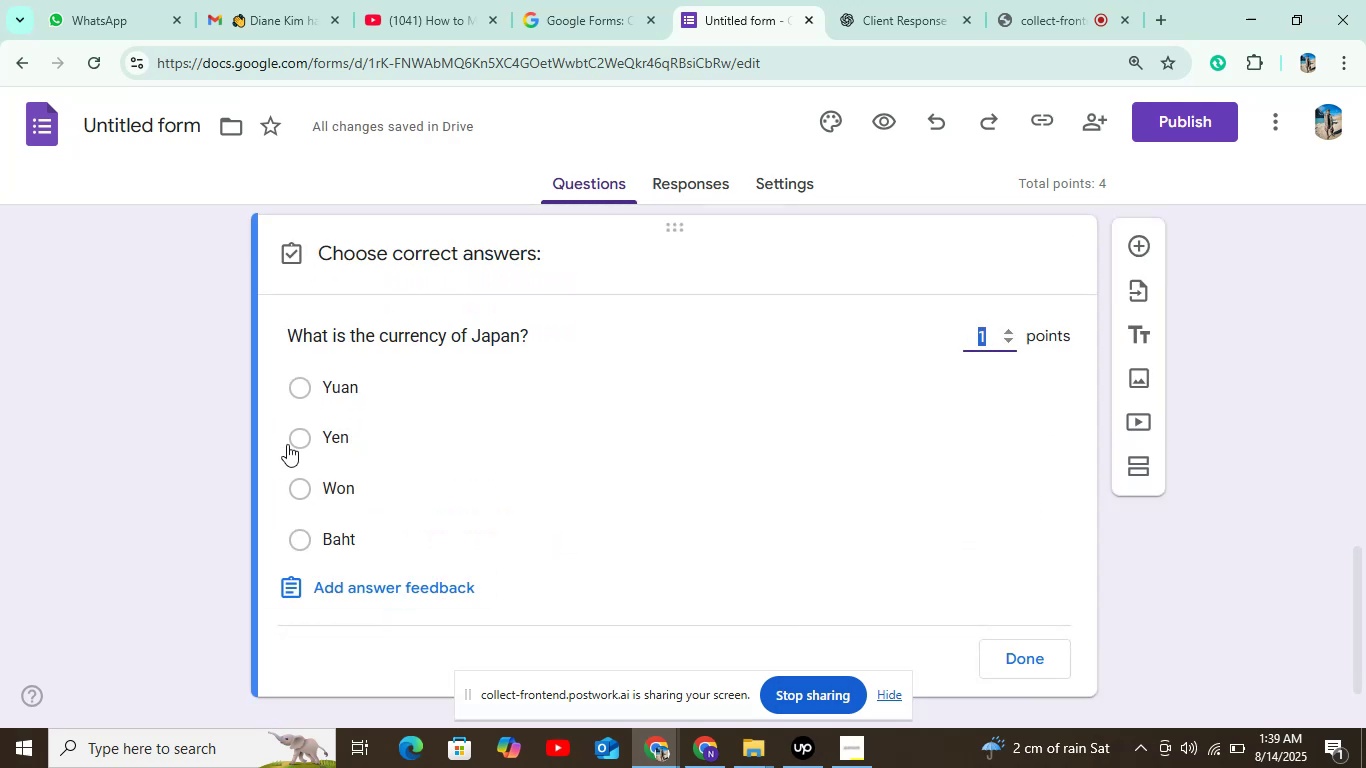 
left_click([306, 432])
 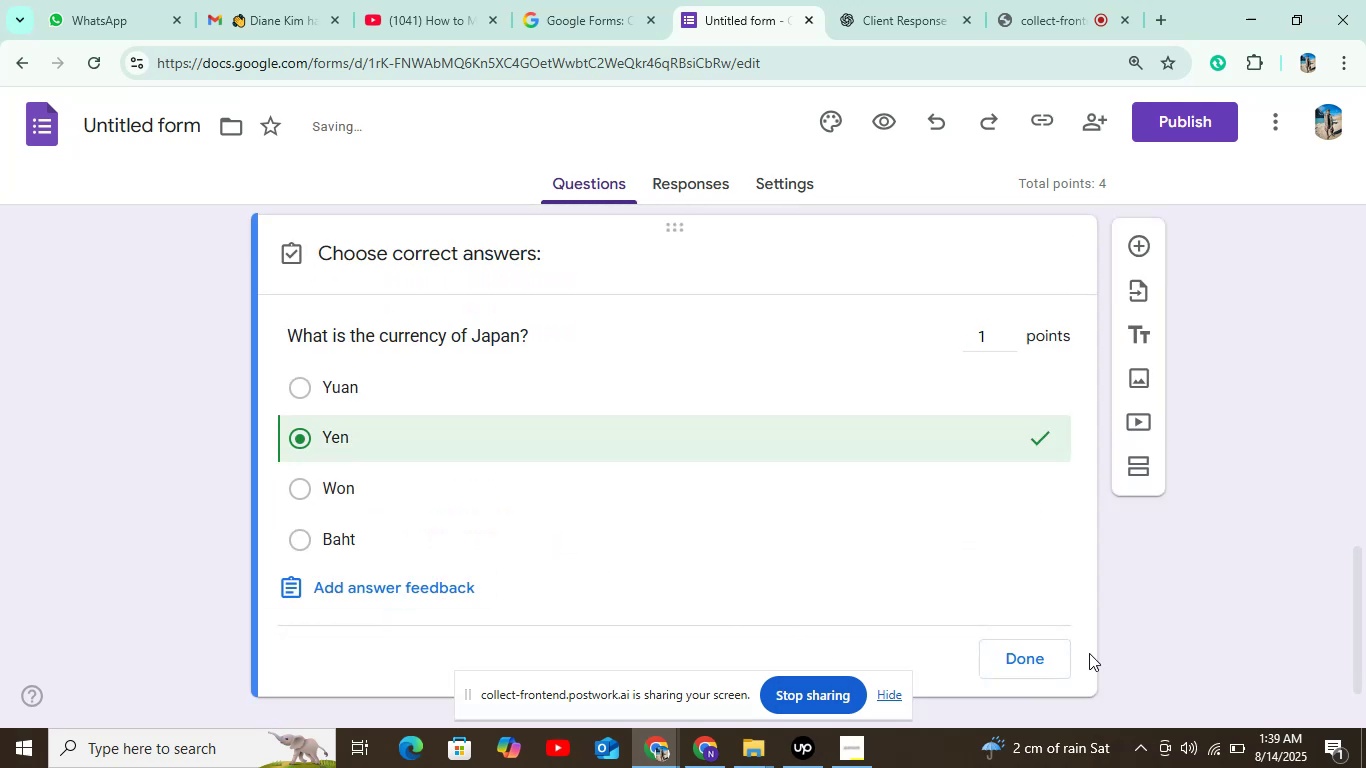 
left_click([1050, 657])
 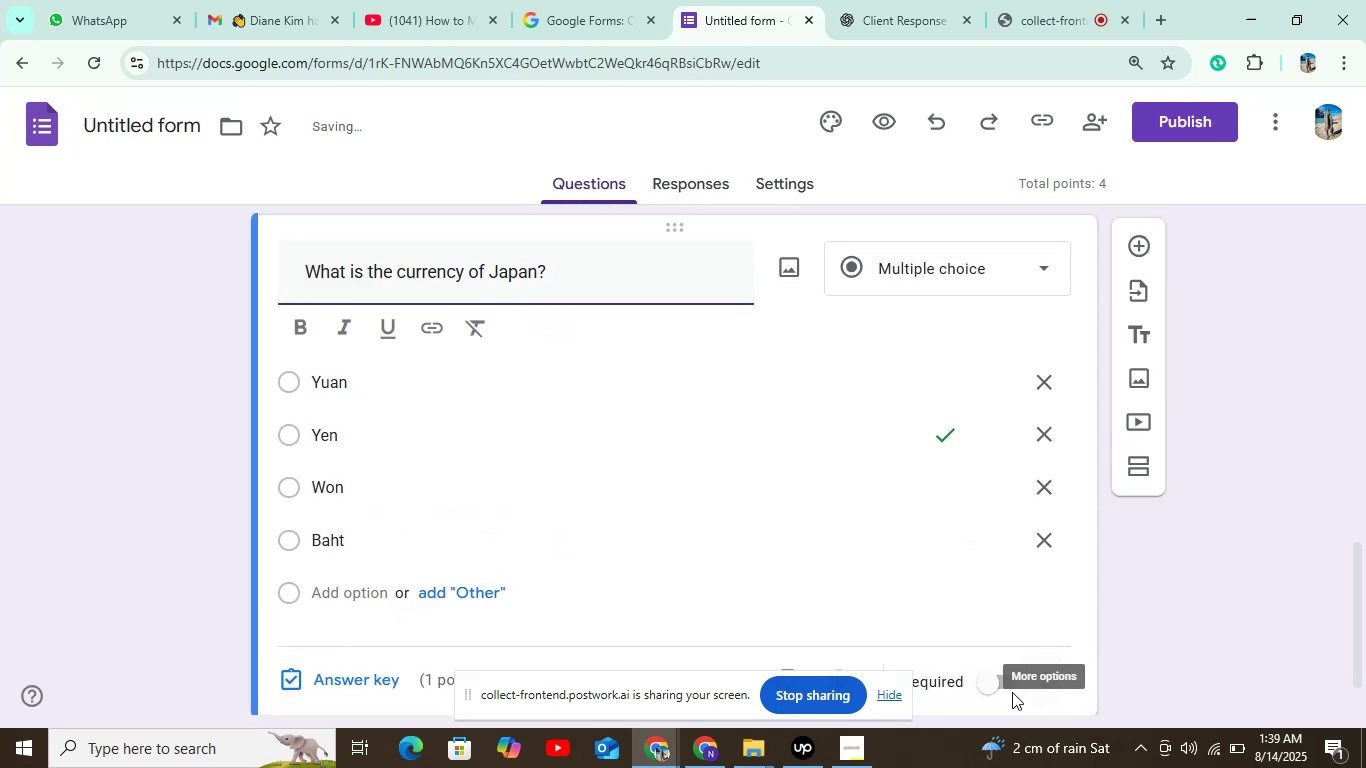 
left_click([993, 684])
 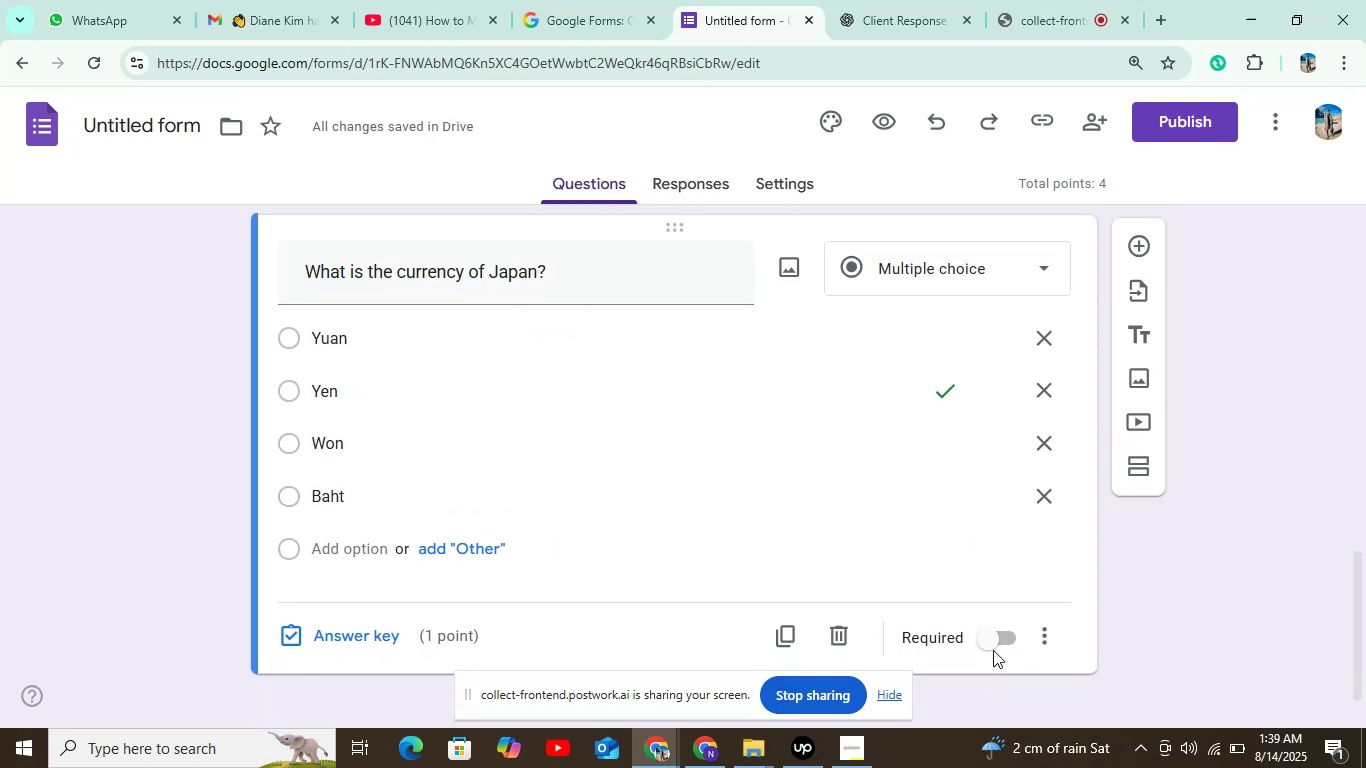 
left_click([993, 643])
 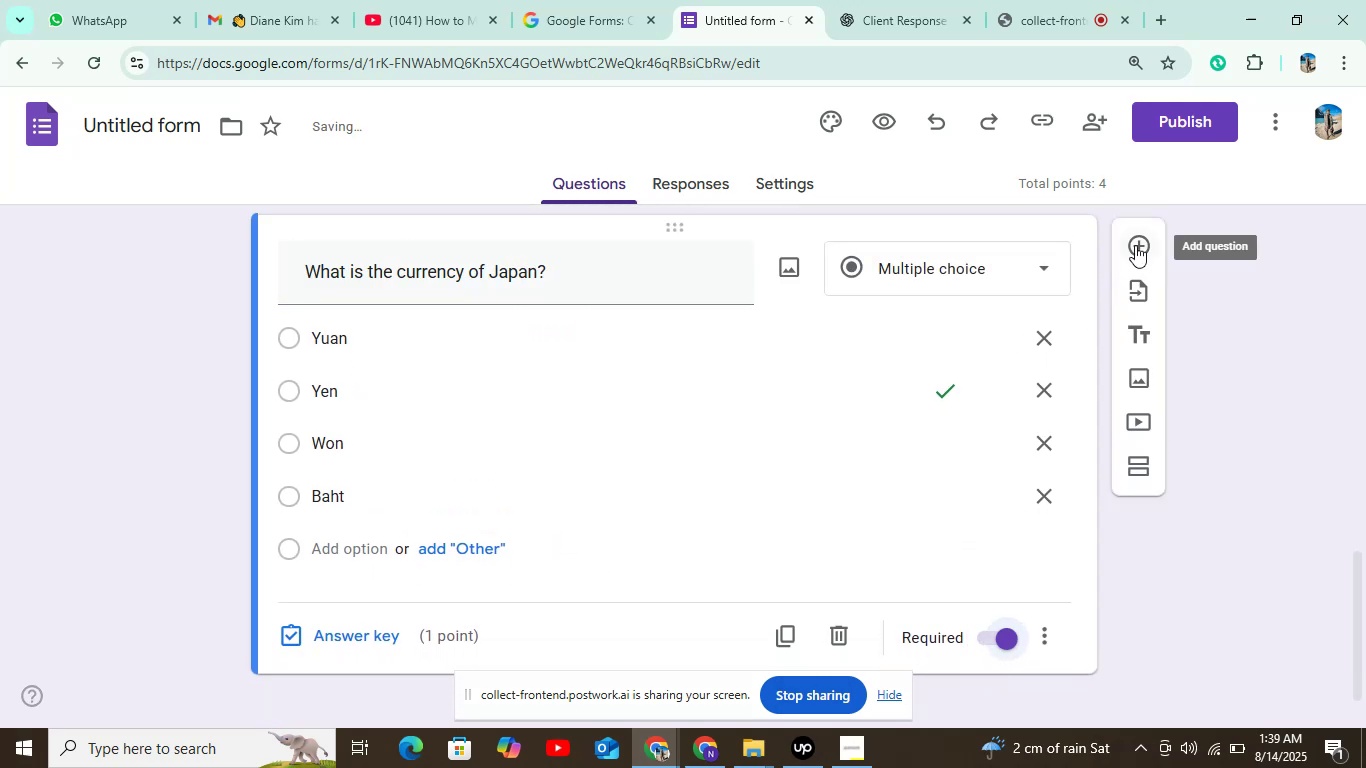 
left_click([1139, 248])
 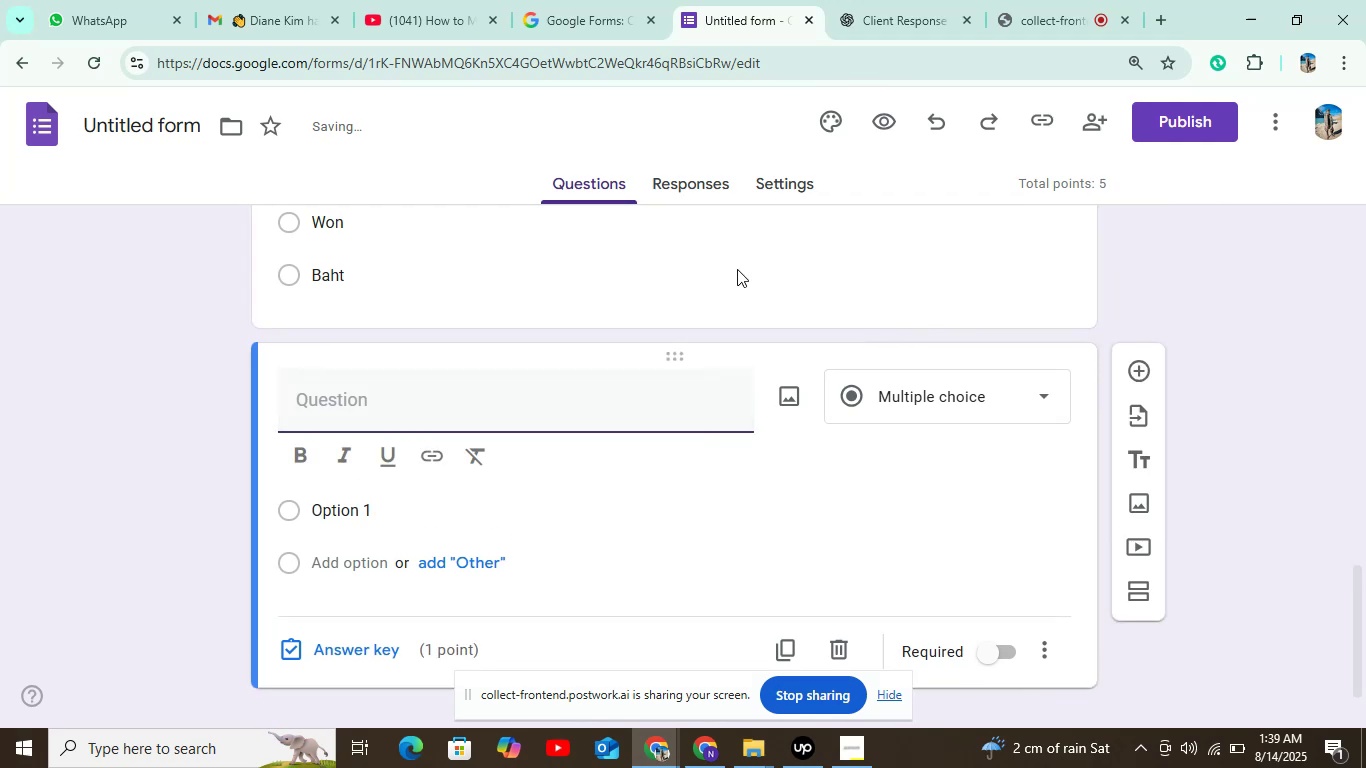 
left_click([890, 0])
 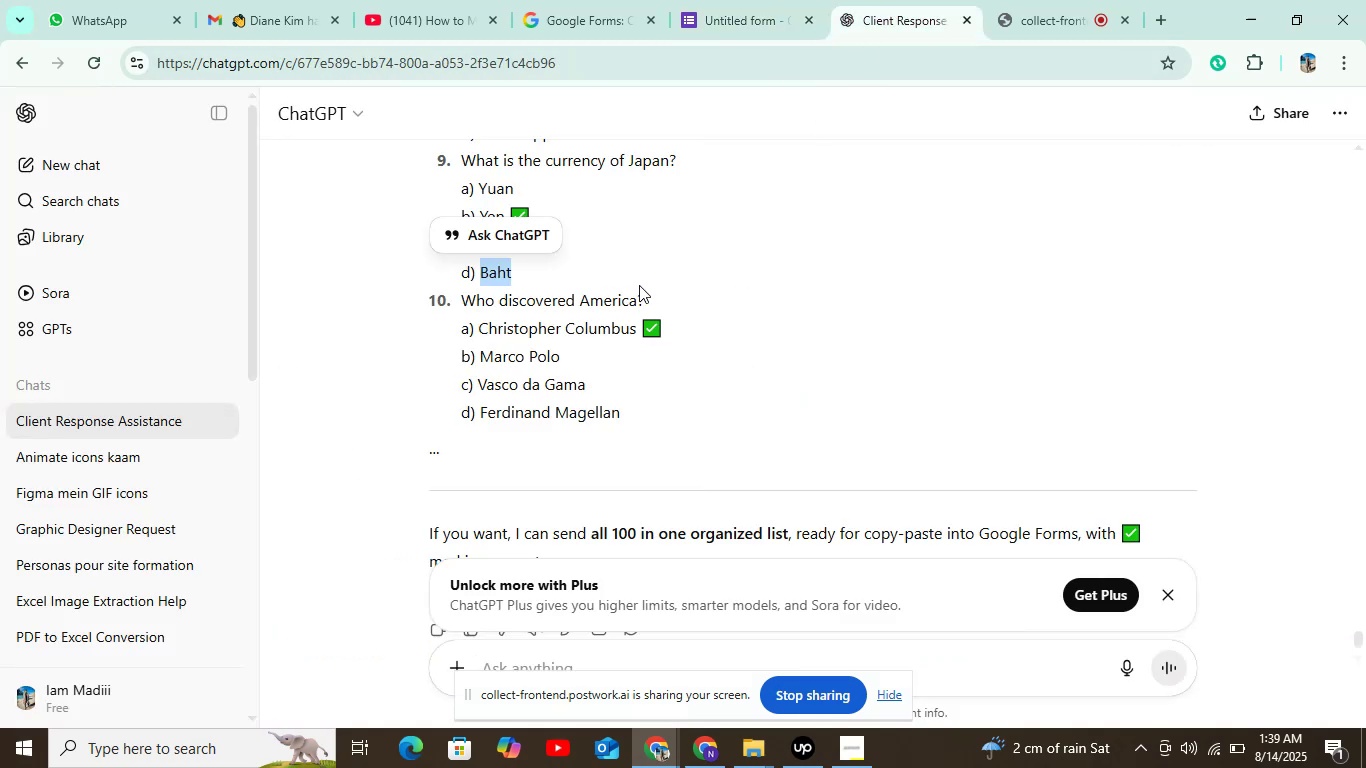 
left_click_drag(start_coordinate=[646, 295], to_coordinate=[457, 294])
 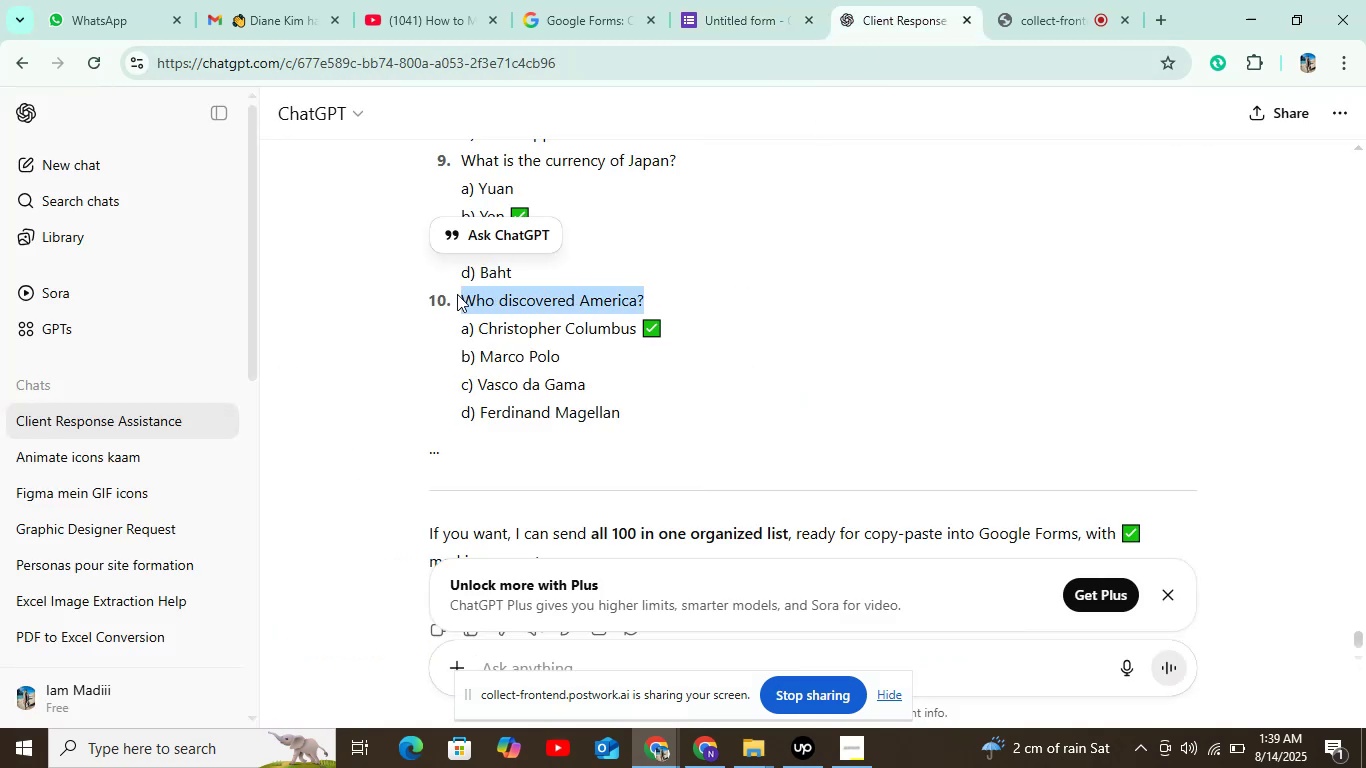 
key(Control+C)
 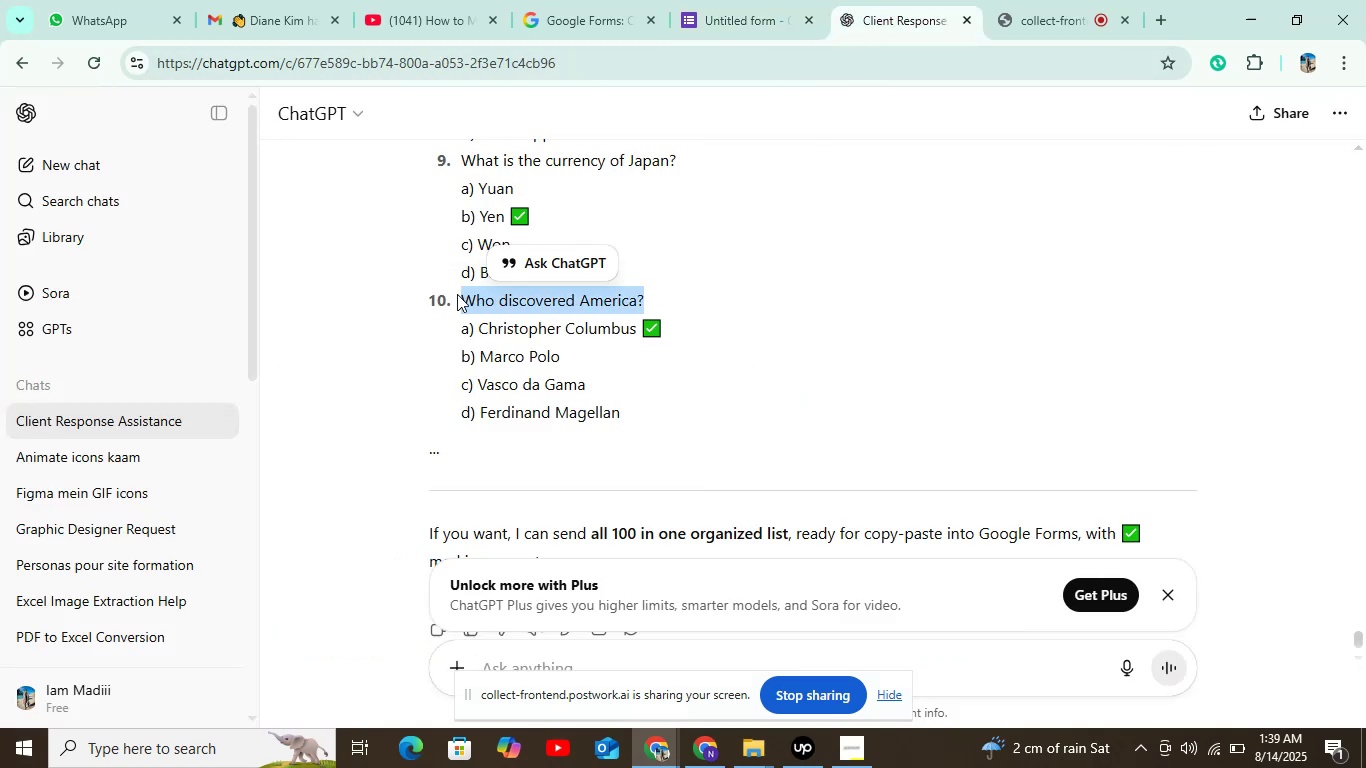 
key(Control+C)
 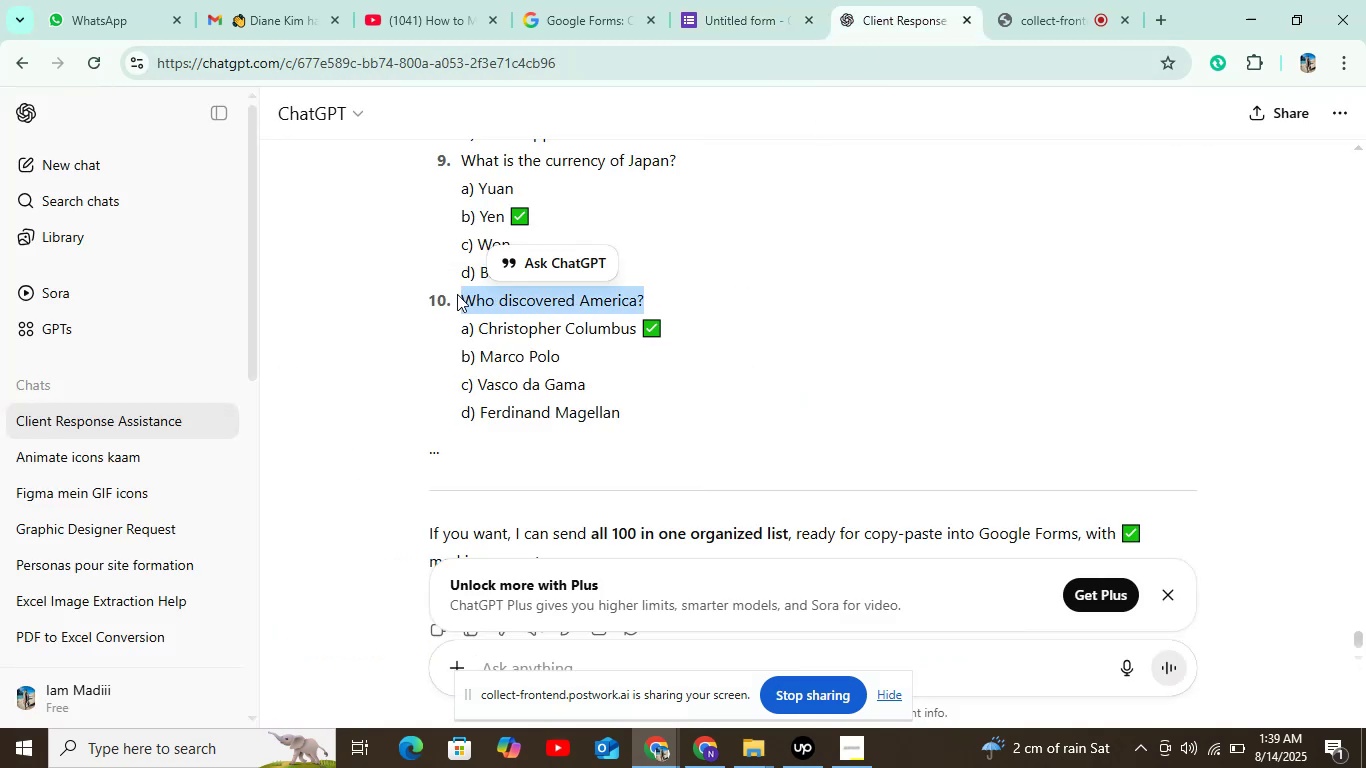 
key(Control+C)
 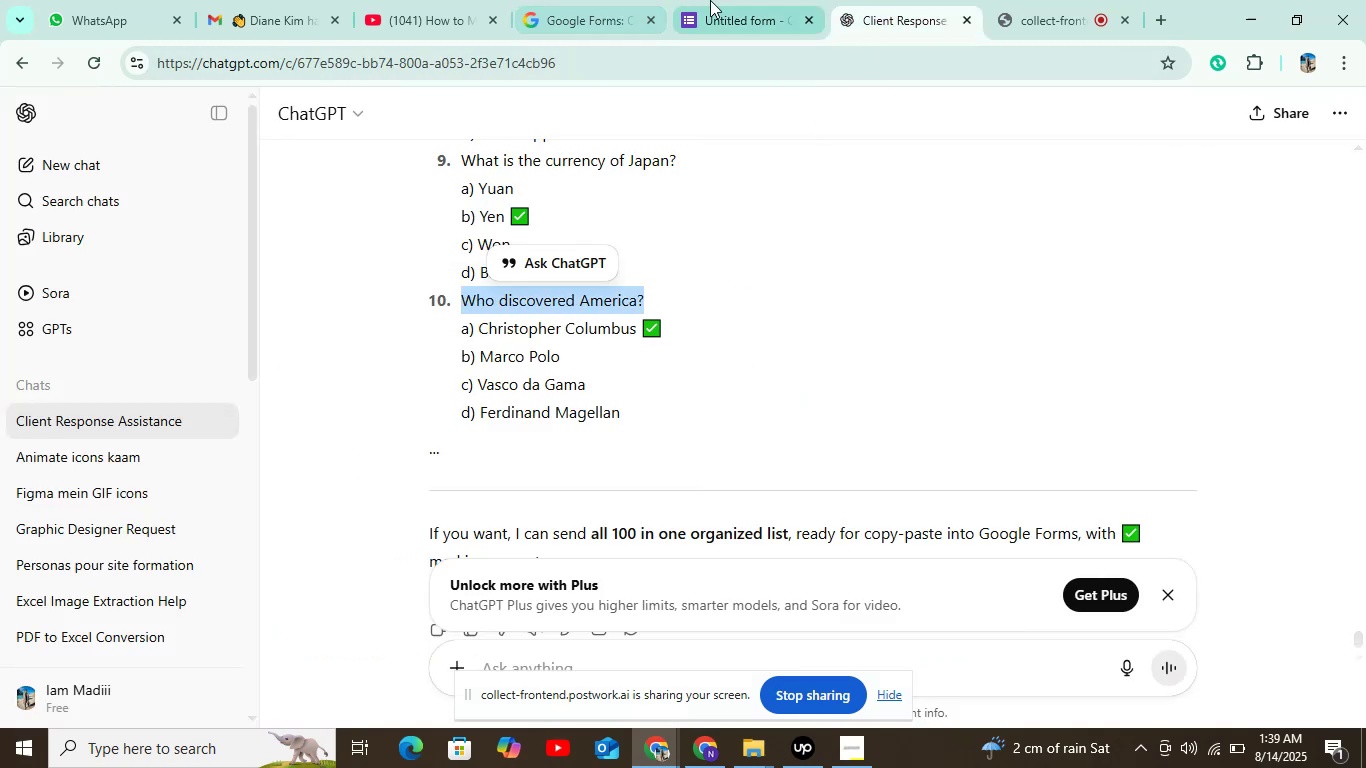 
left_click([711, 0])
 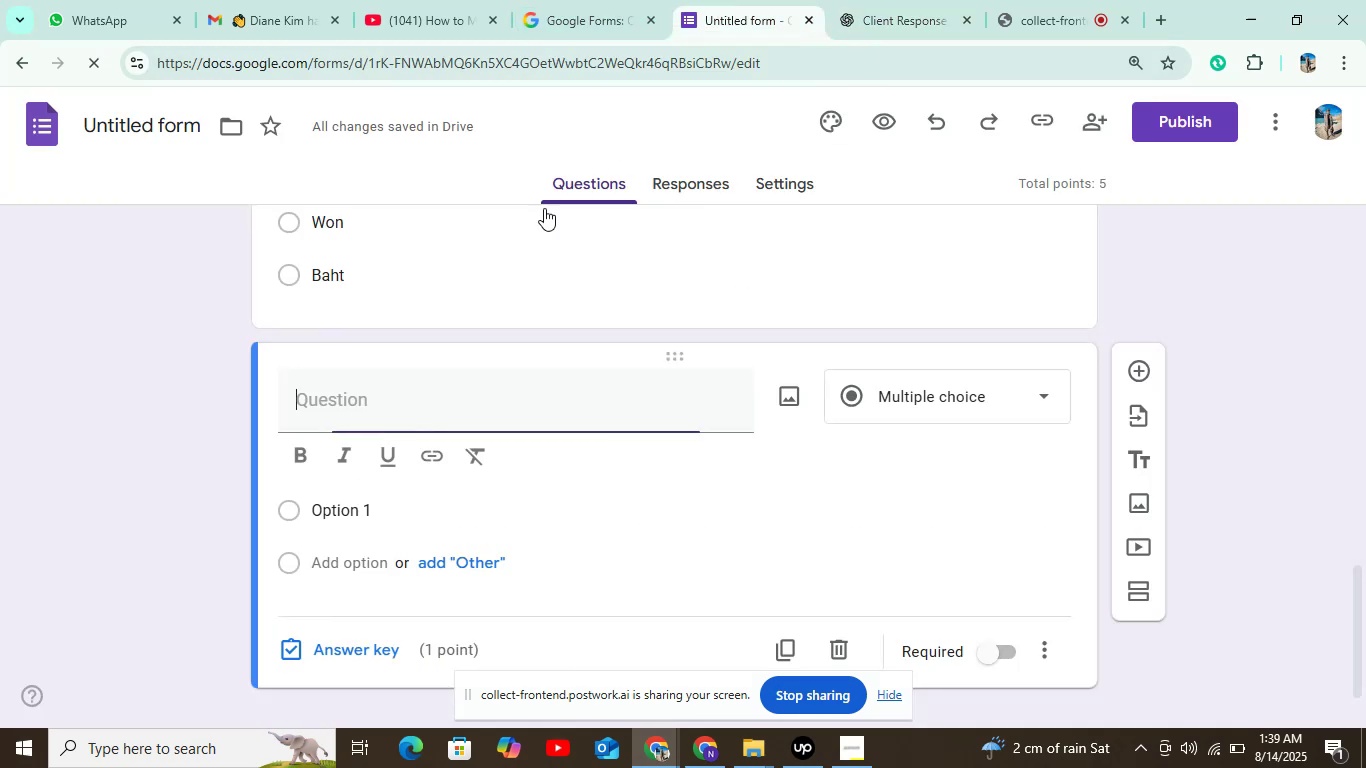 
key(Control+V)
 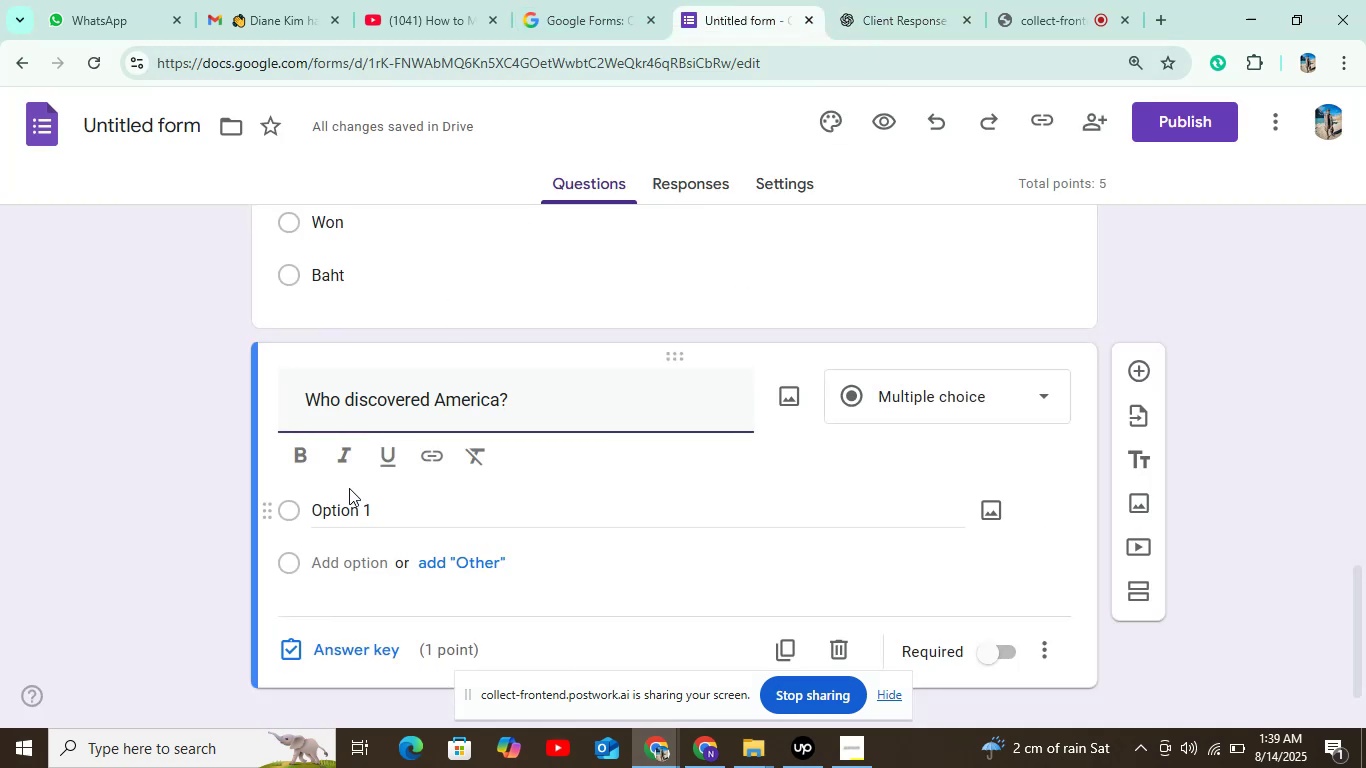 
left_click([342, 523])
 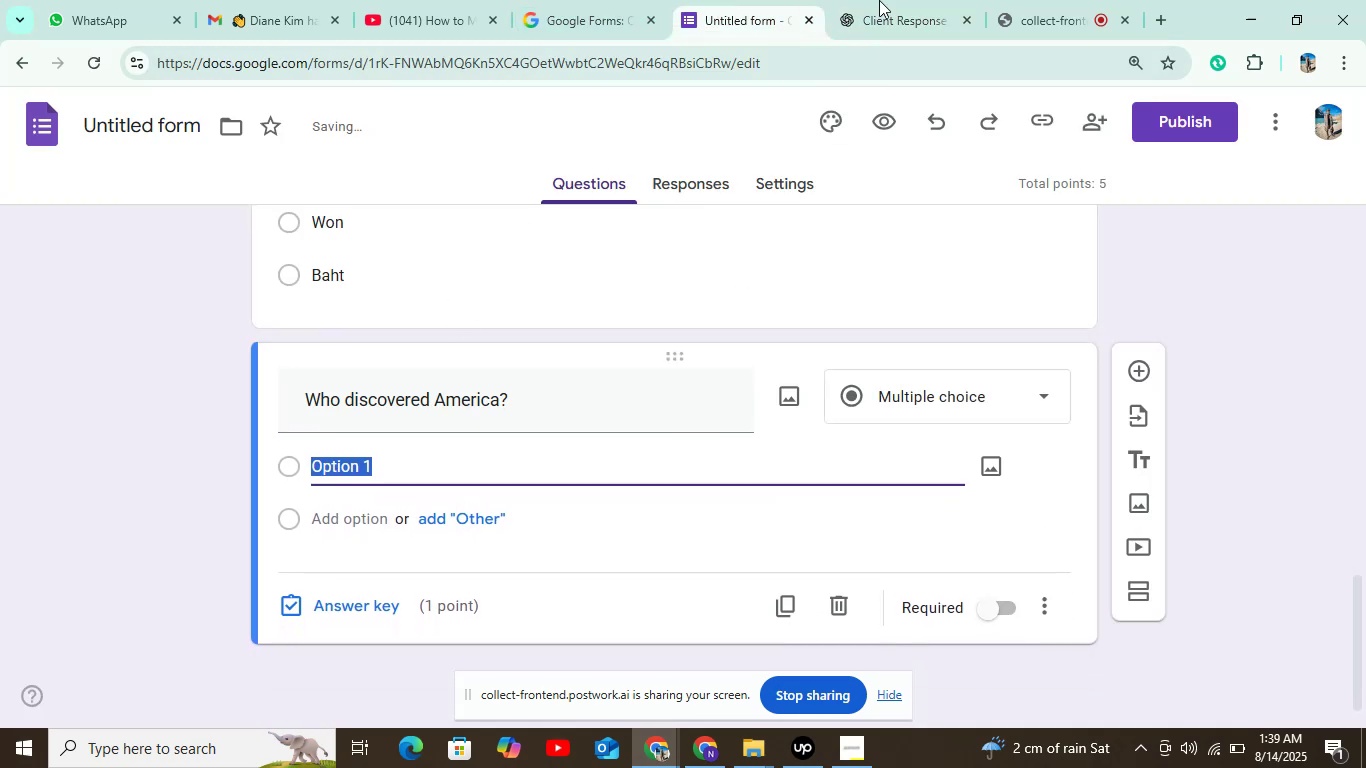 
left_click([952, 0])
 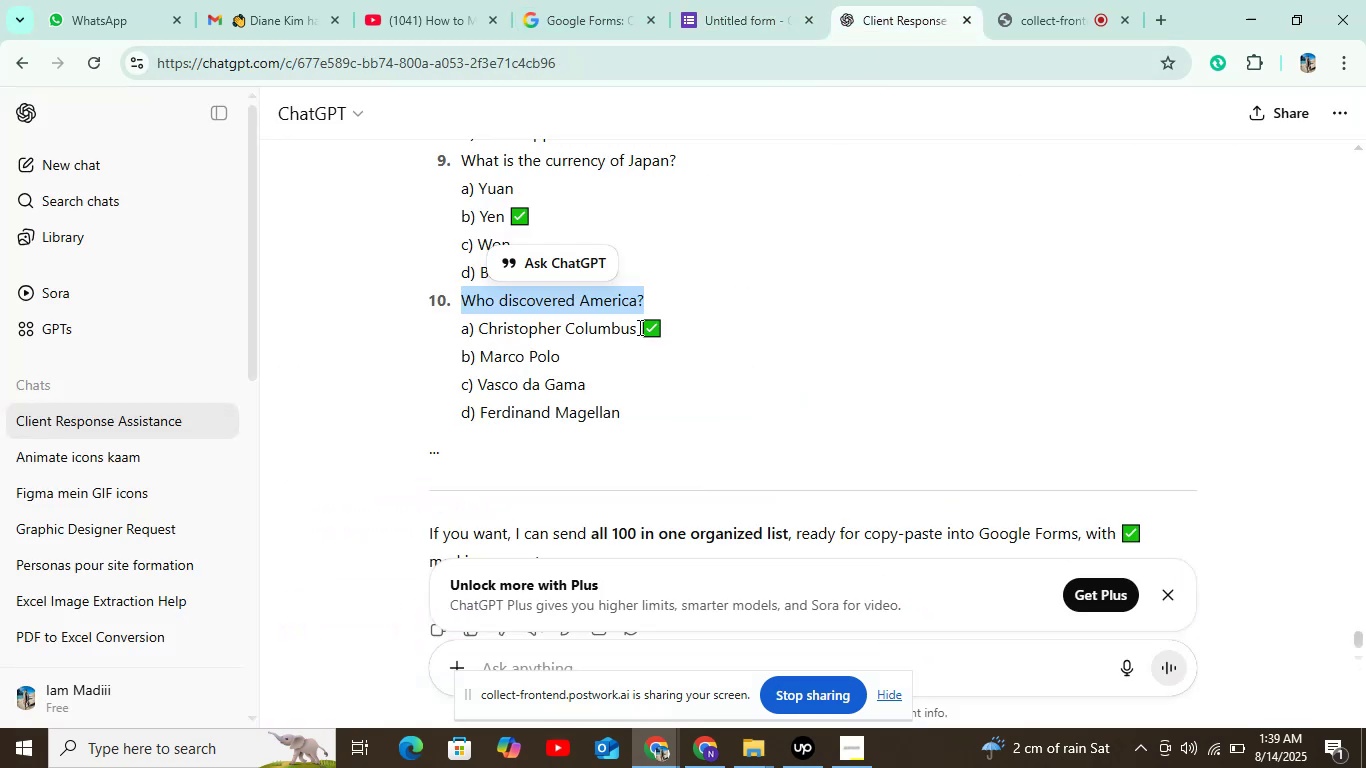 
left_click_drag(start_coordinate=[631, 329], to_coordinate=[542, 343])
 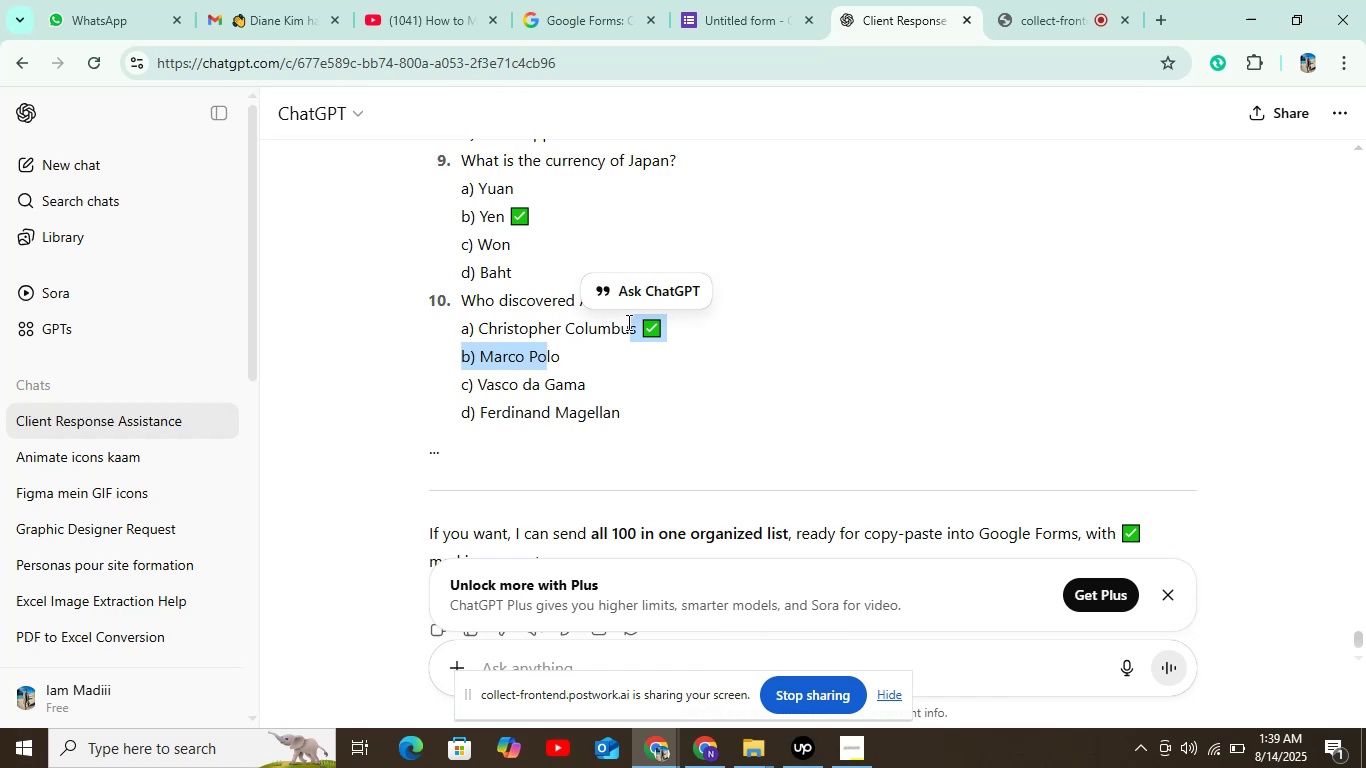 
left_click([631, 328])
 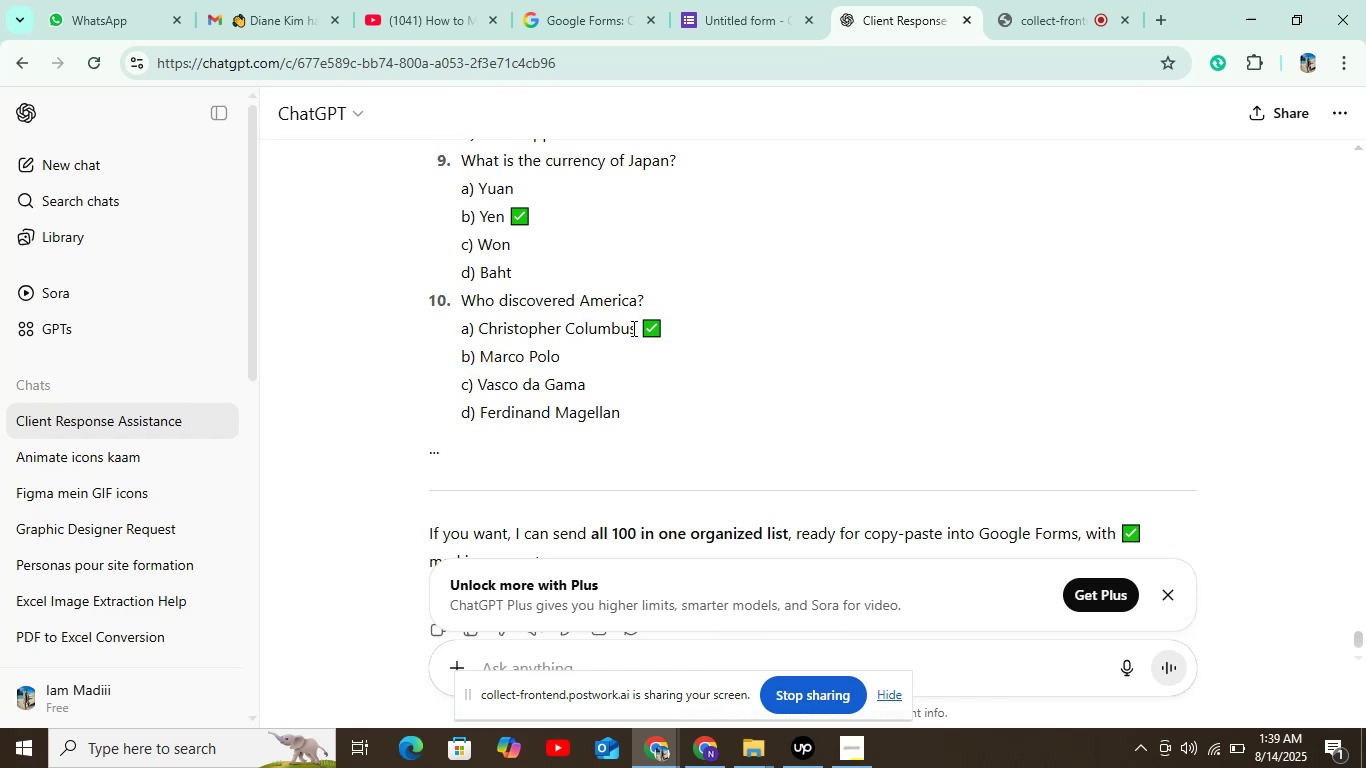 
left_click_drag(start_coordinate=[633, 328], to_coordinate=[480, 335])
 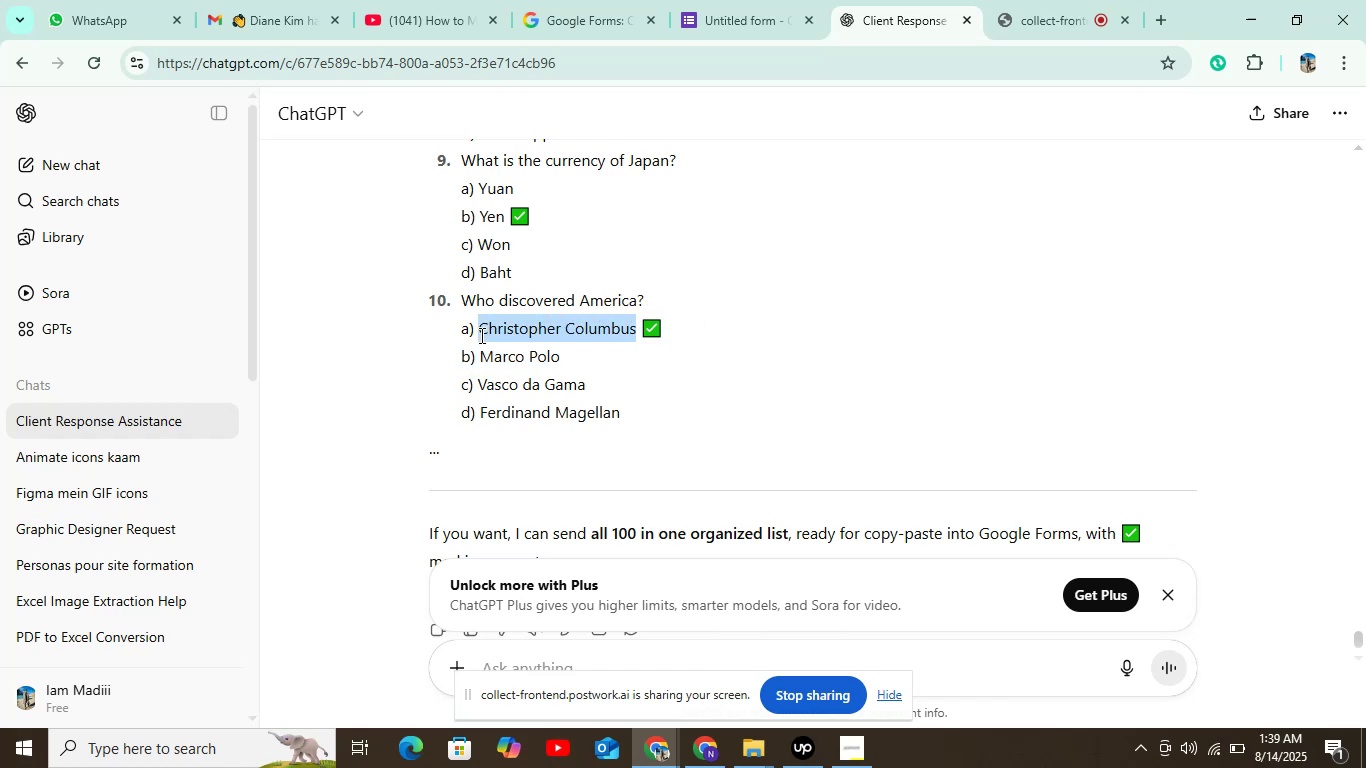 
key(Control+C)
 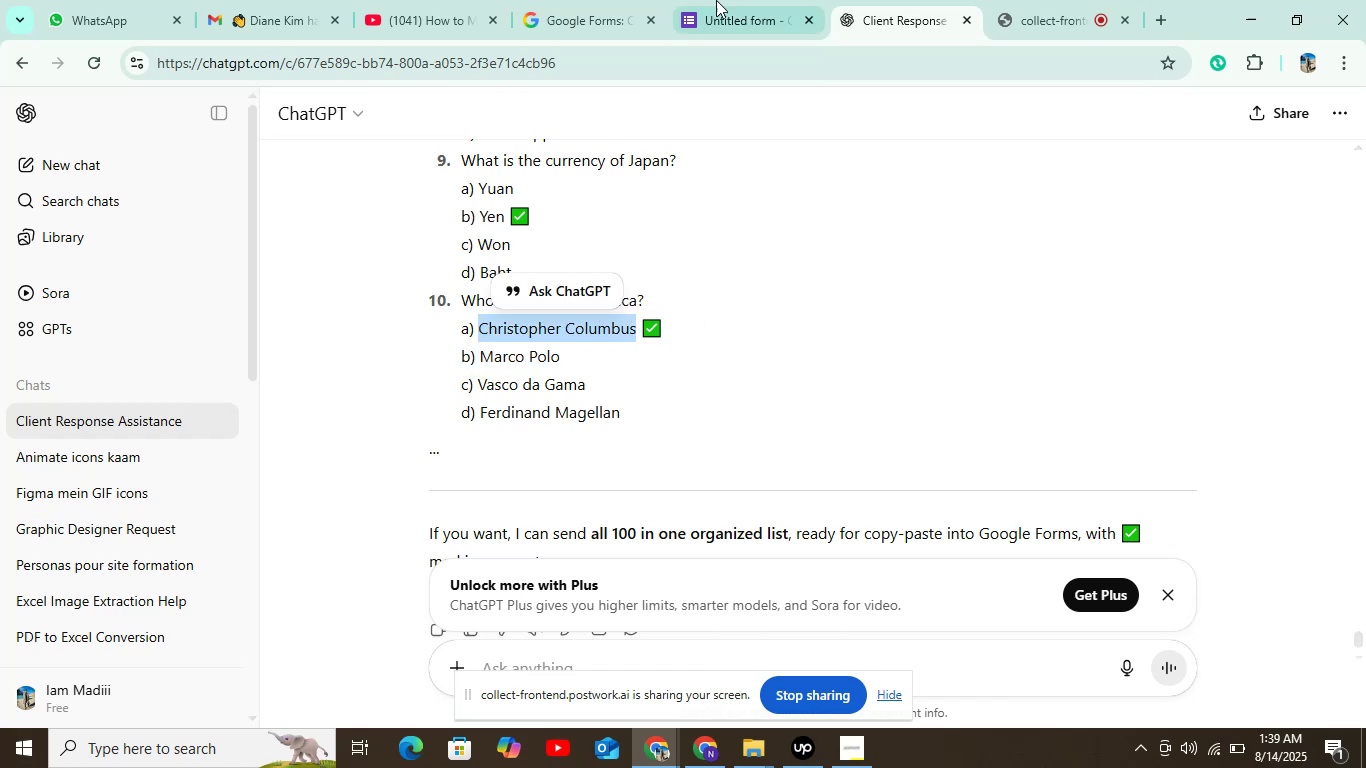 
left_click([765, 0])
 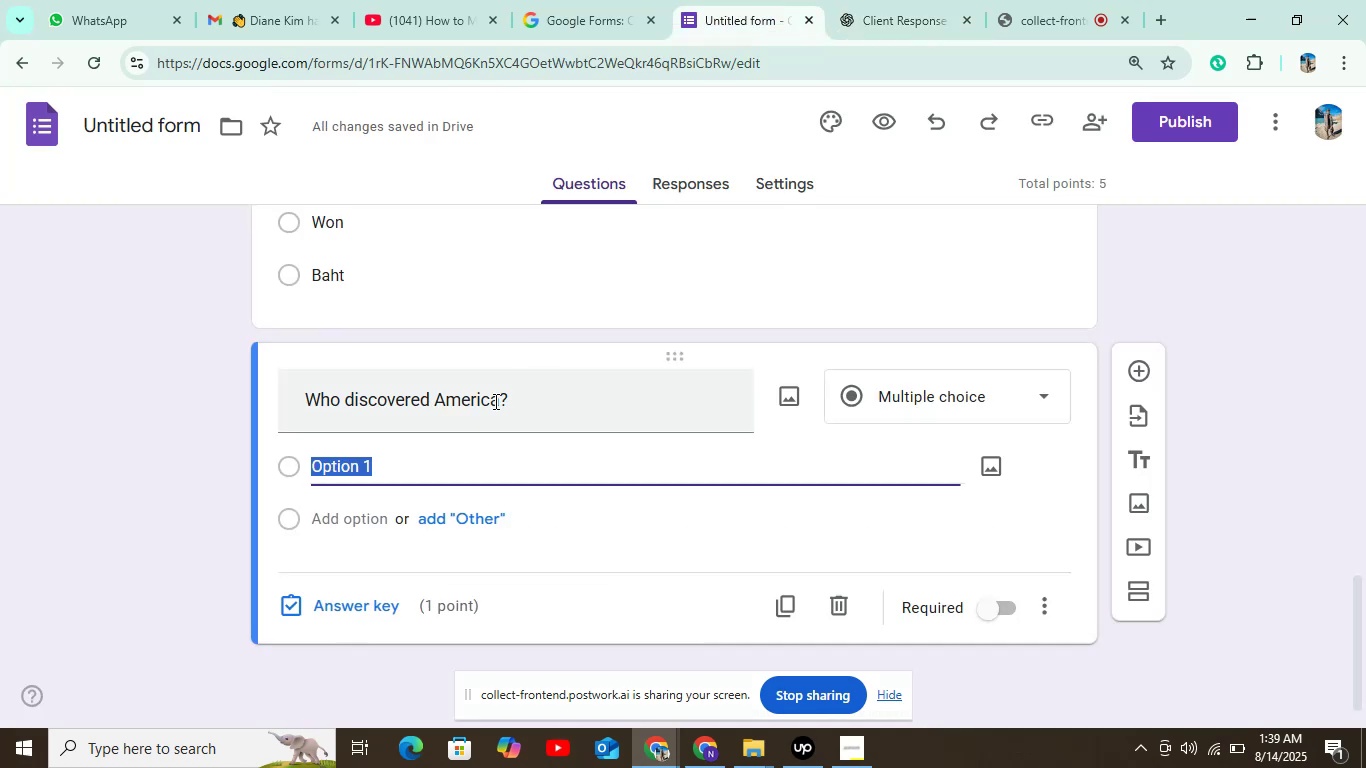 
key(Control+V)
 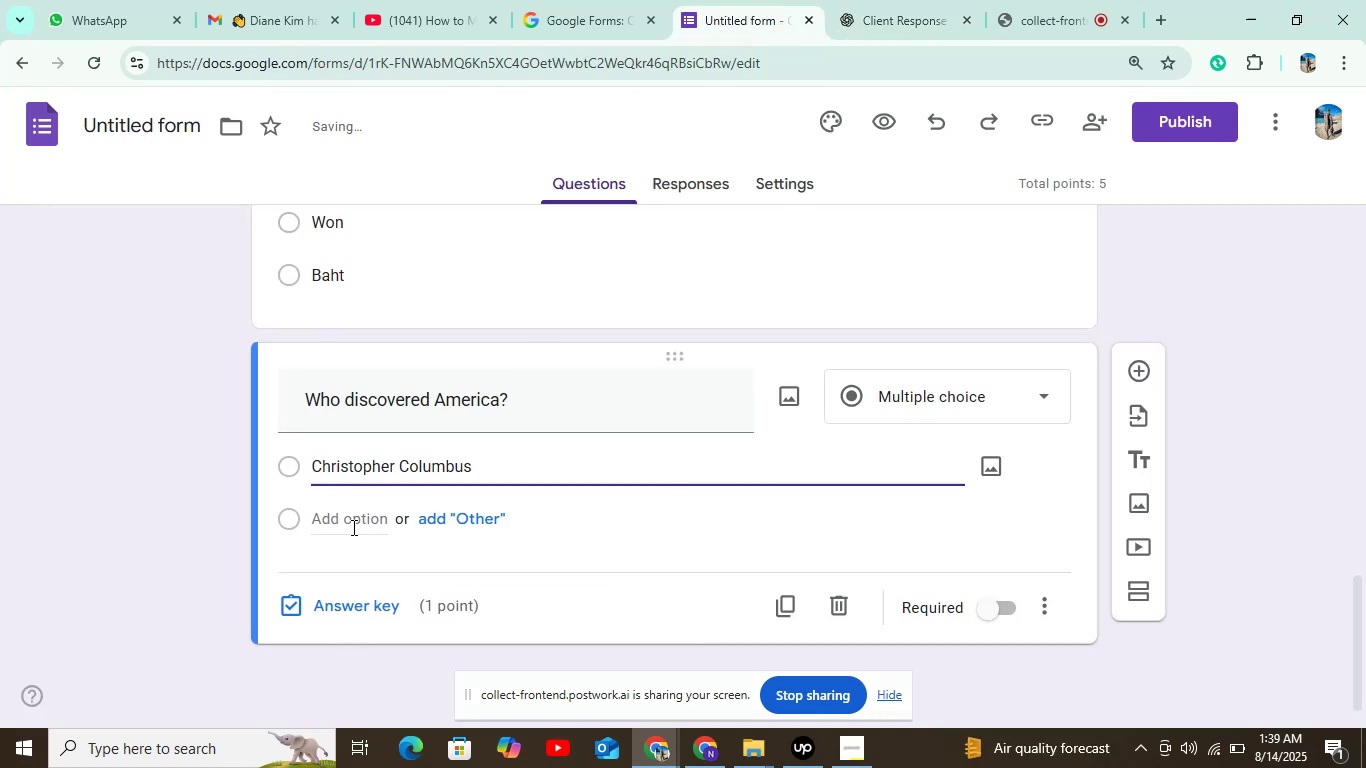 
left_click([352, 510])
 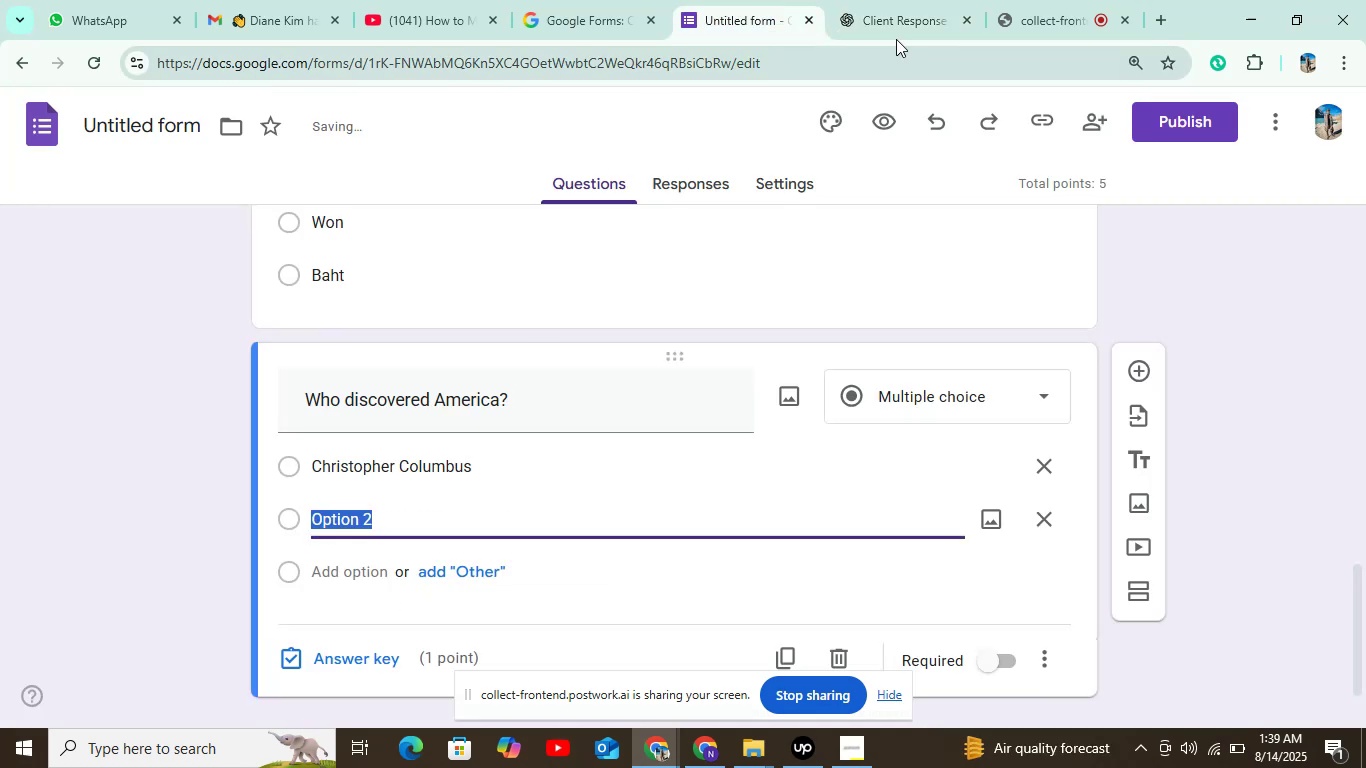 
left_click([905, 26])
 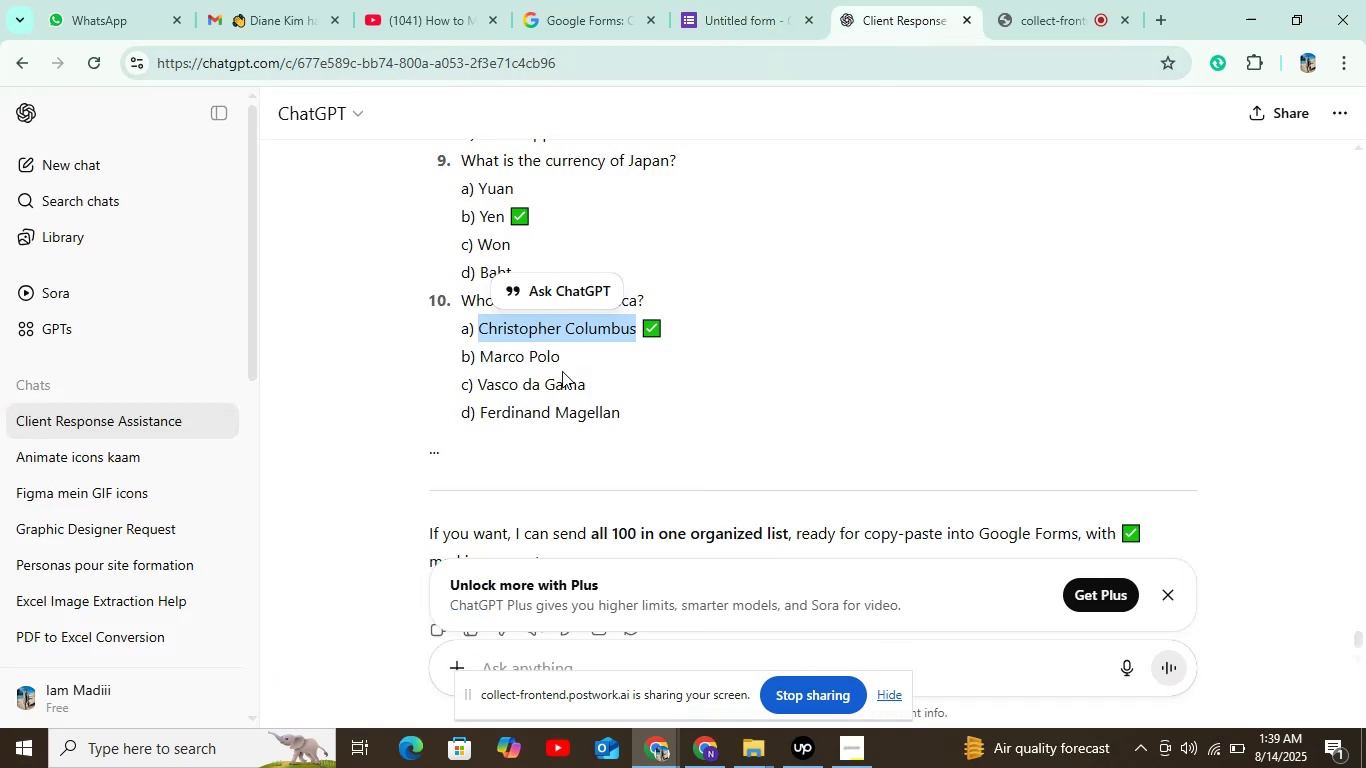 
left_click_drag(start_coordinate=[563, 354], to_coordinate=[482, 365])
 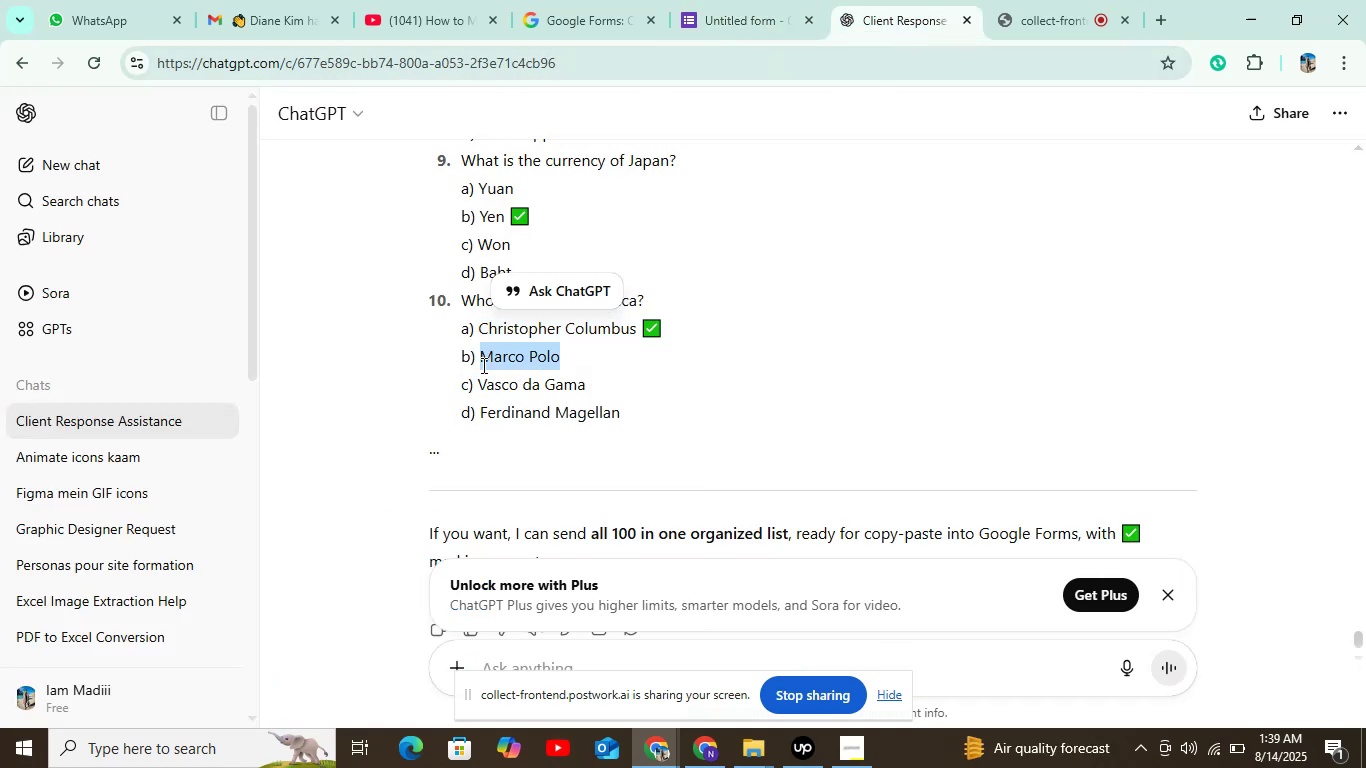 
key(Control+C)
 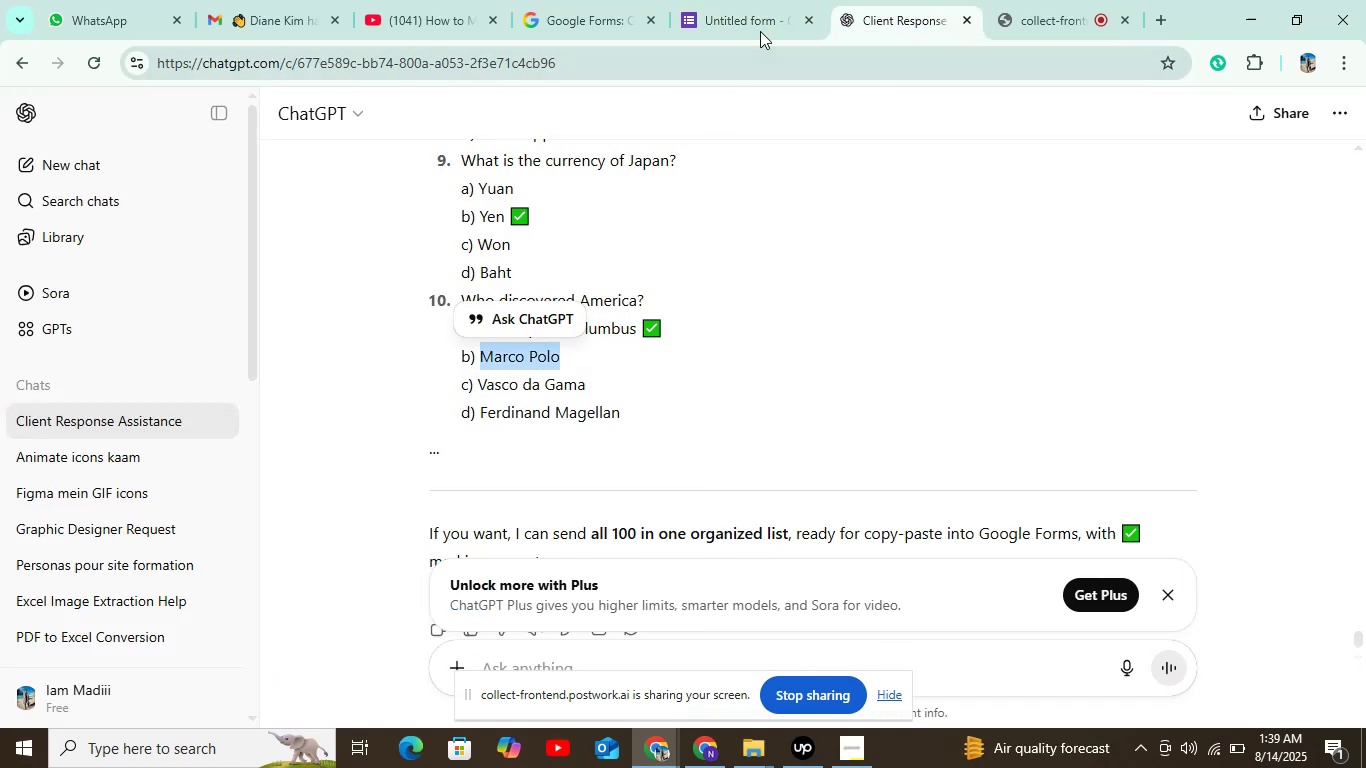 
left_click([764, 20])
 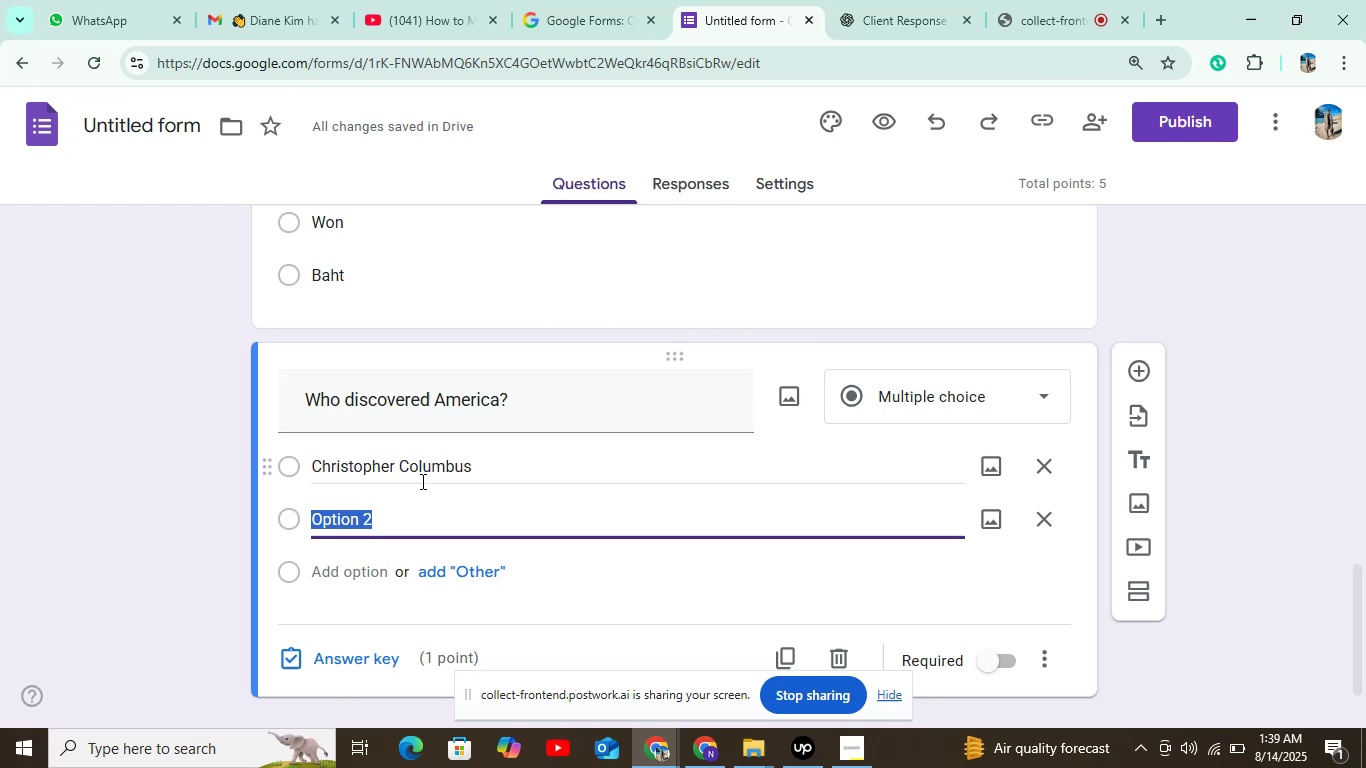 
key(Control+V)
 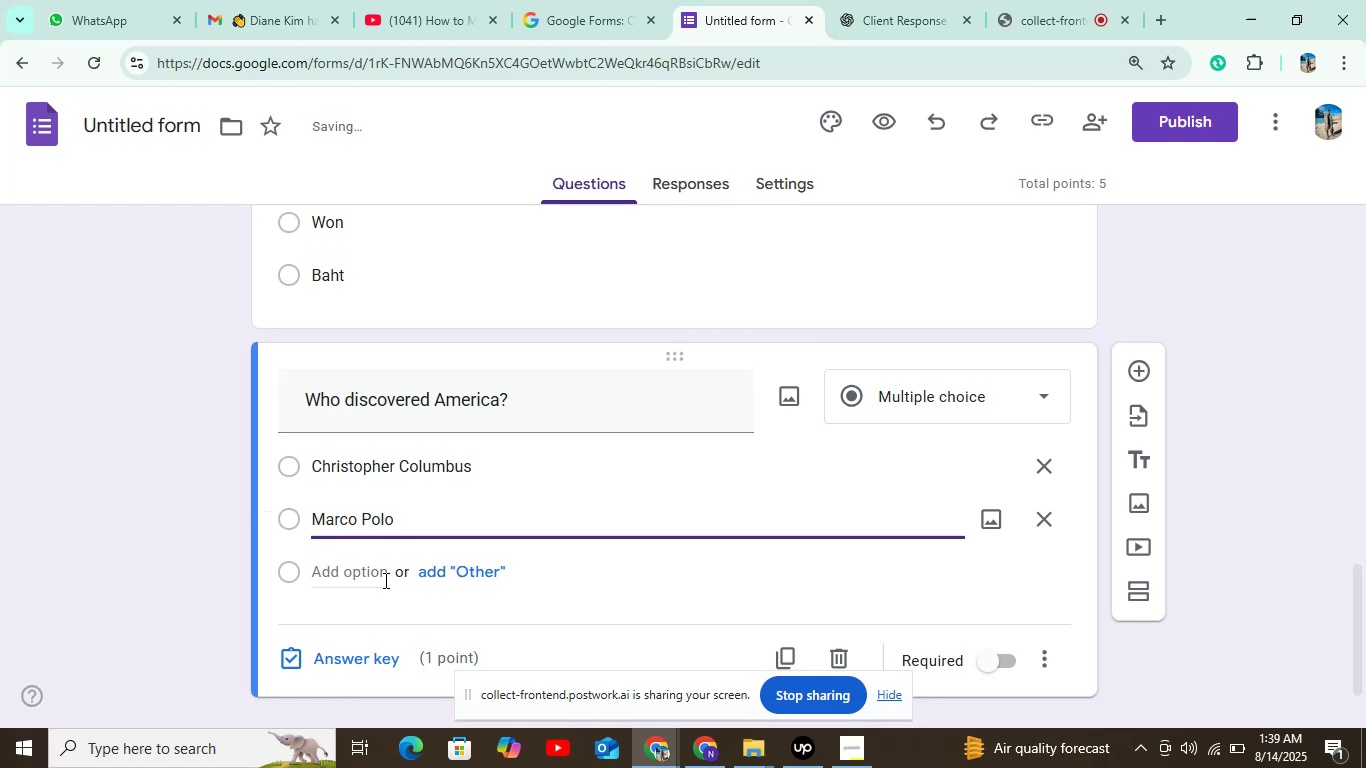 
left_click([372, 578])
 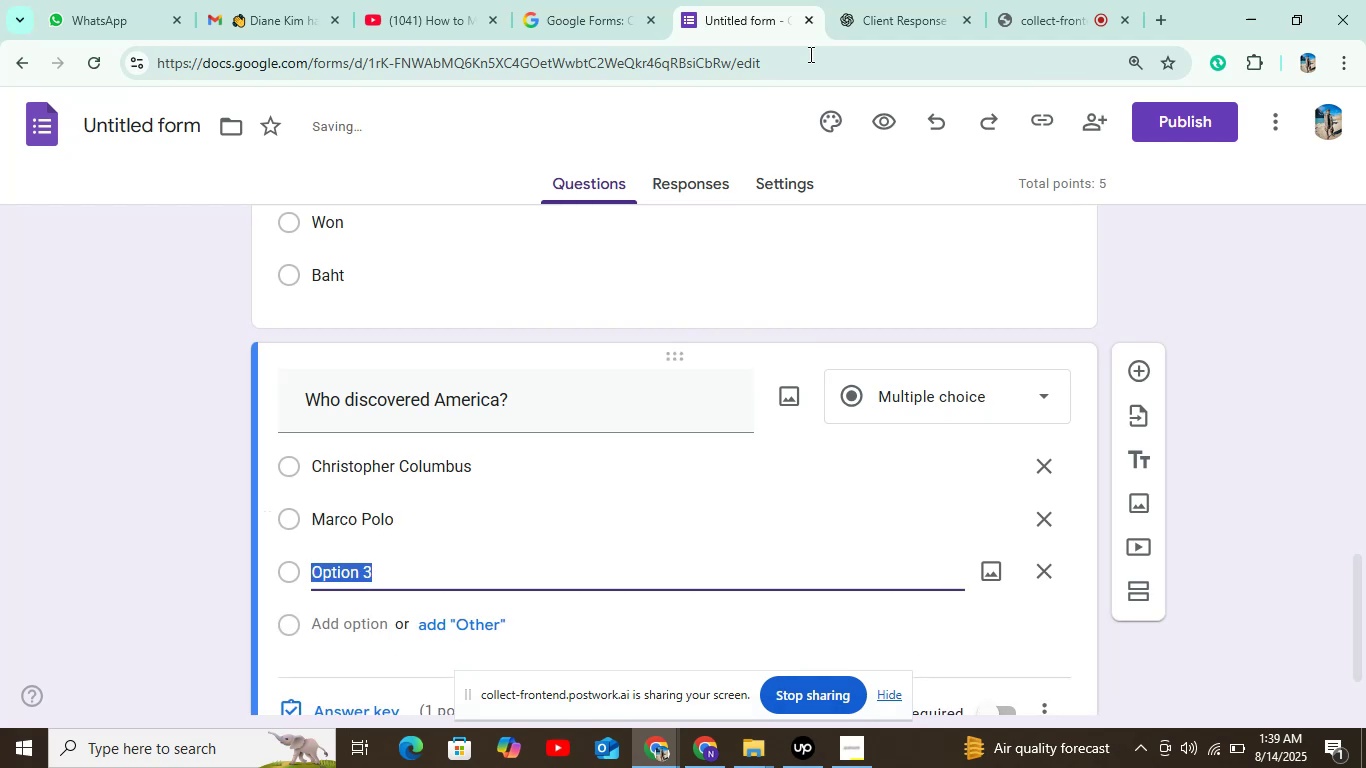 
left_click([870, 14])
 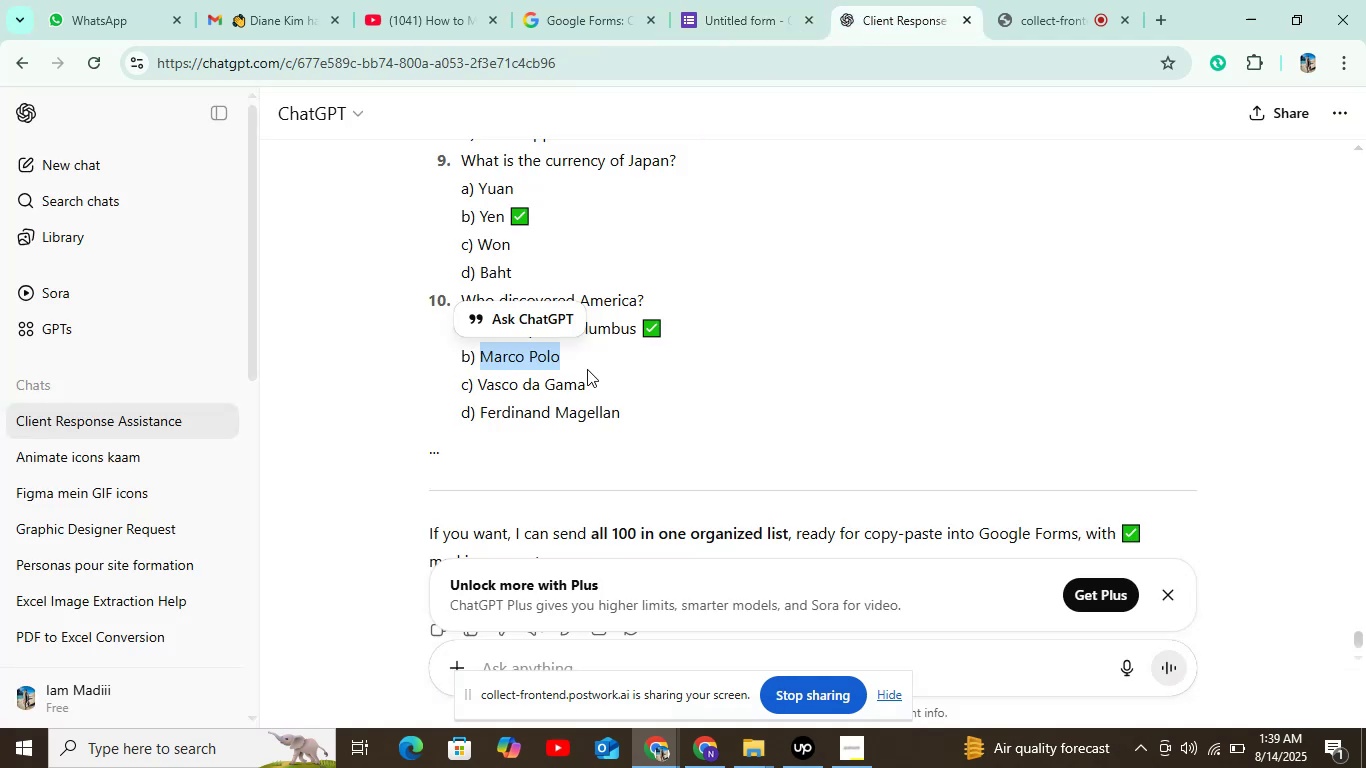 
left_click_drag(start_coordinate=[587, 379], to_coordinate=[478, 394])
 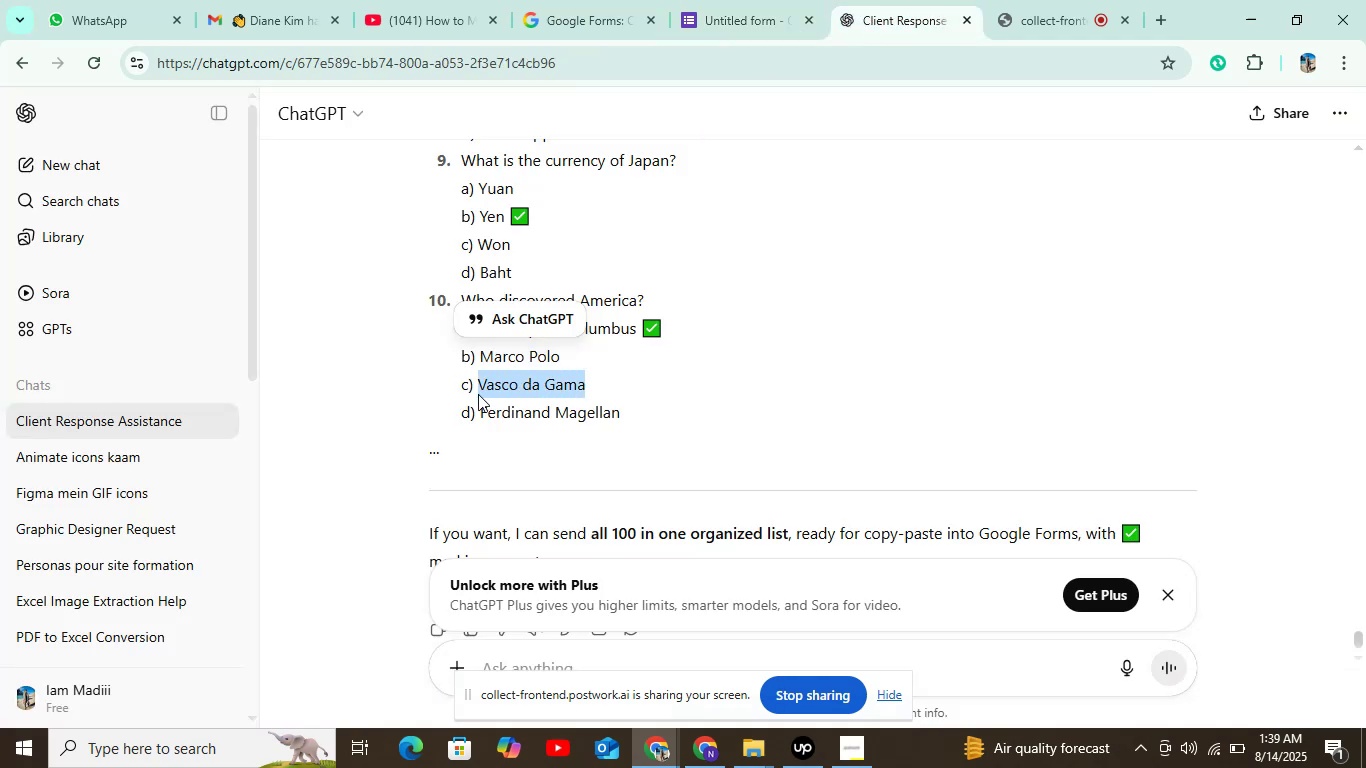 
key(Control+C)
 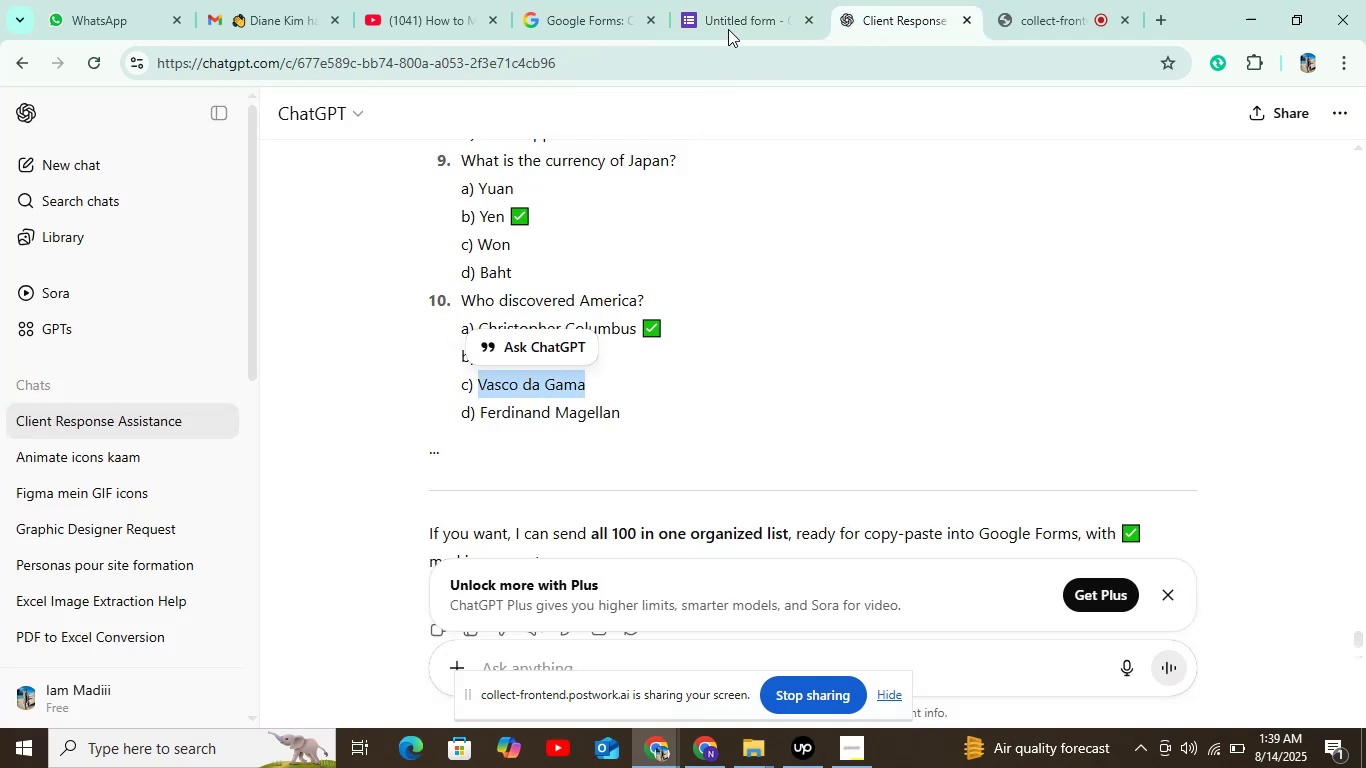 
left_click([728, 29])
 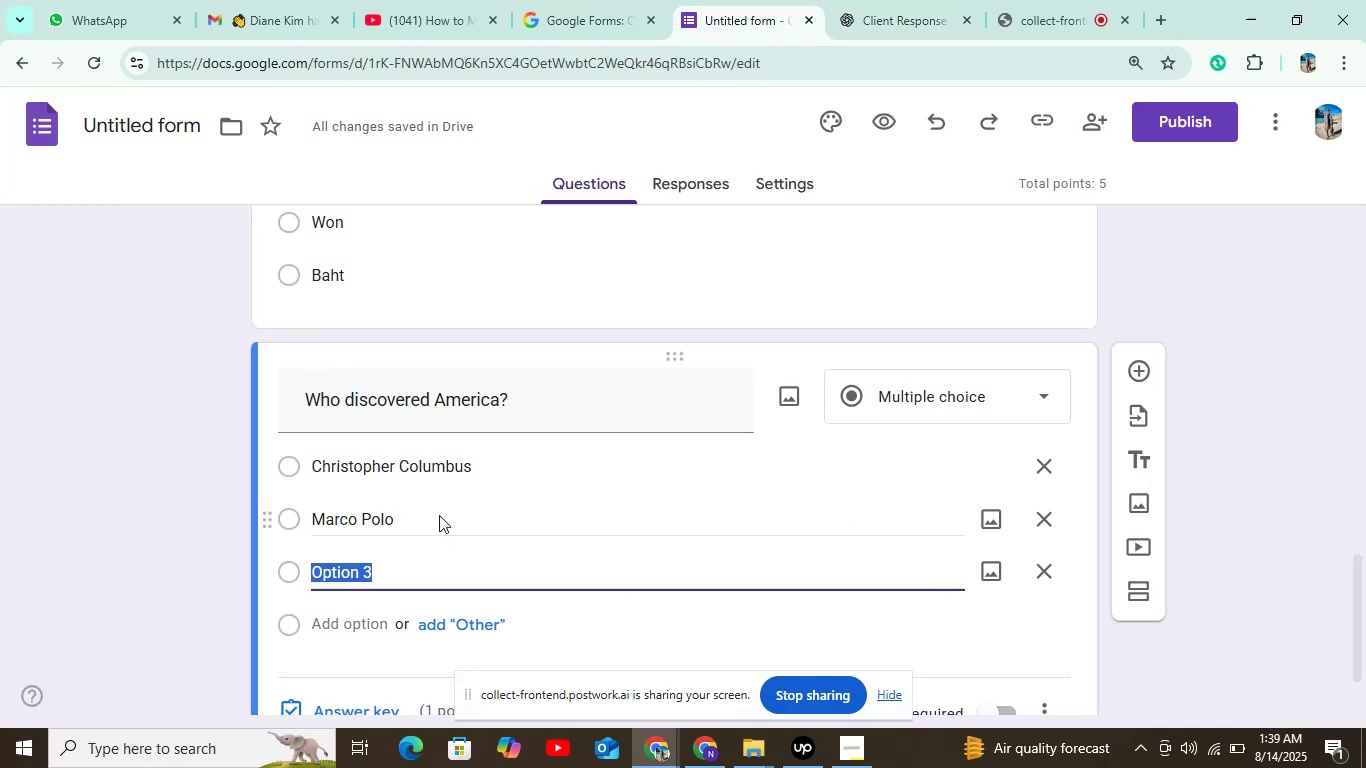 
key(Control+V)
 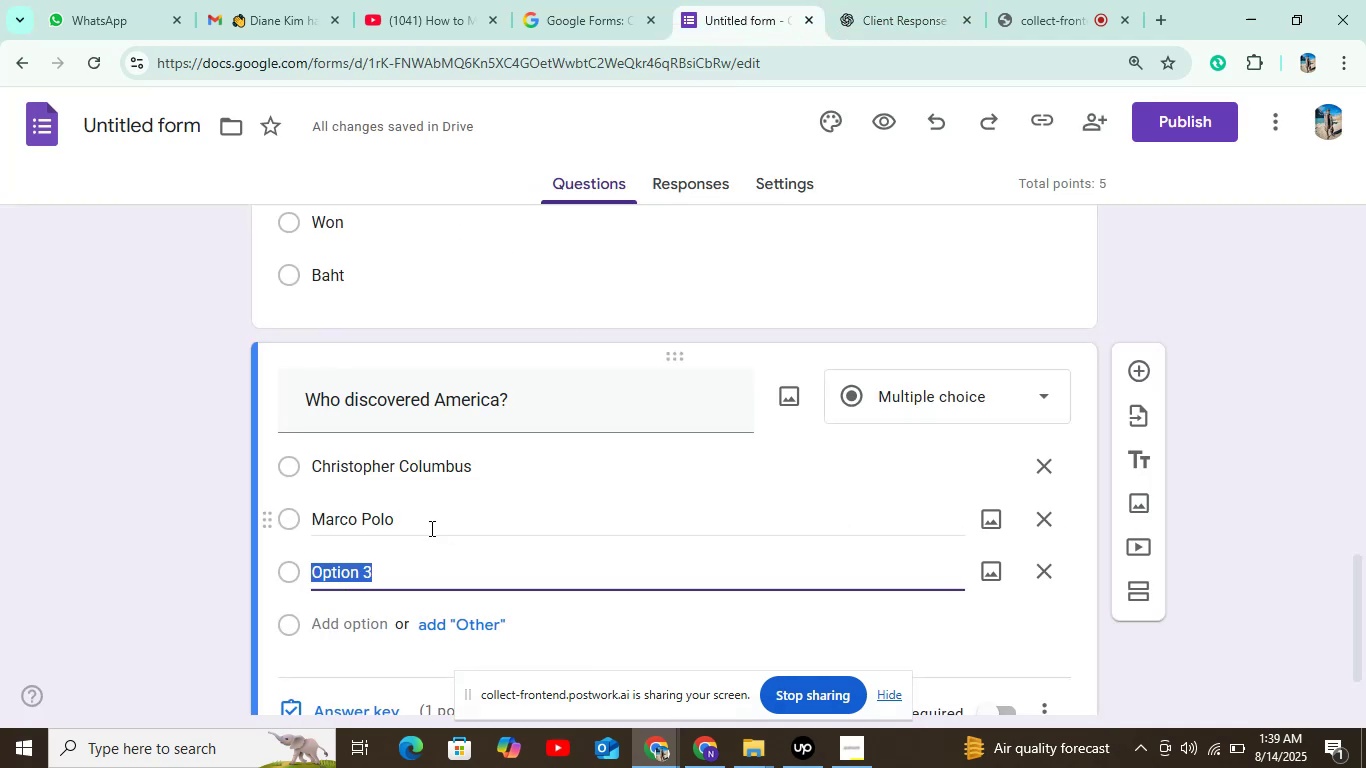 
key(Control+ControlLeft)
 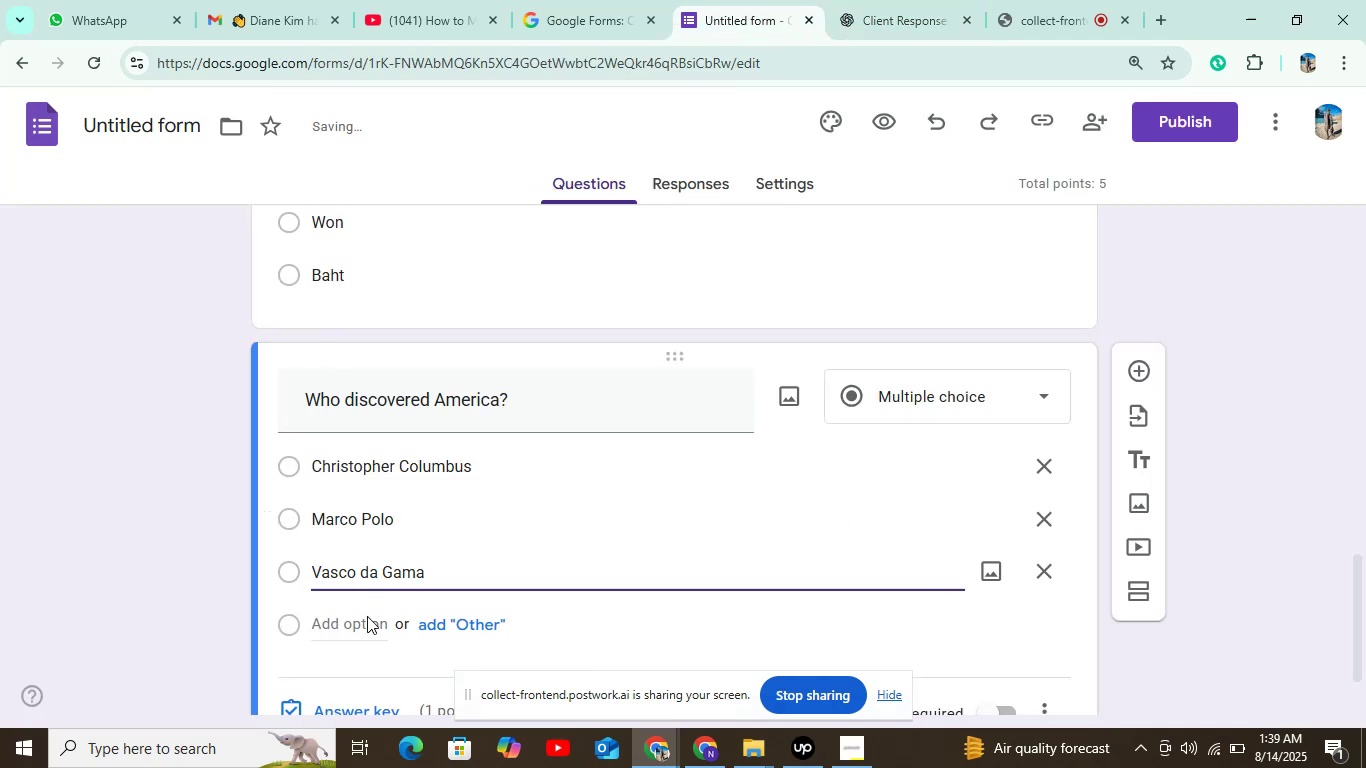 
left_click([365, 618])
 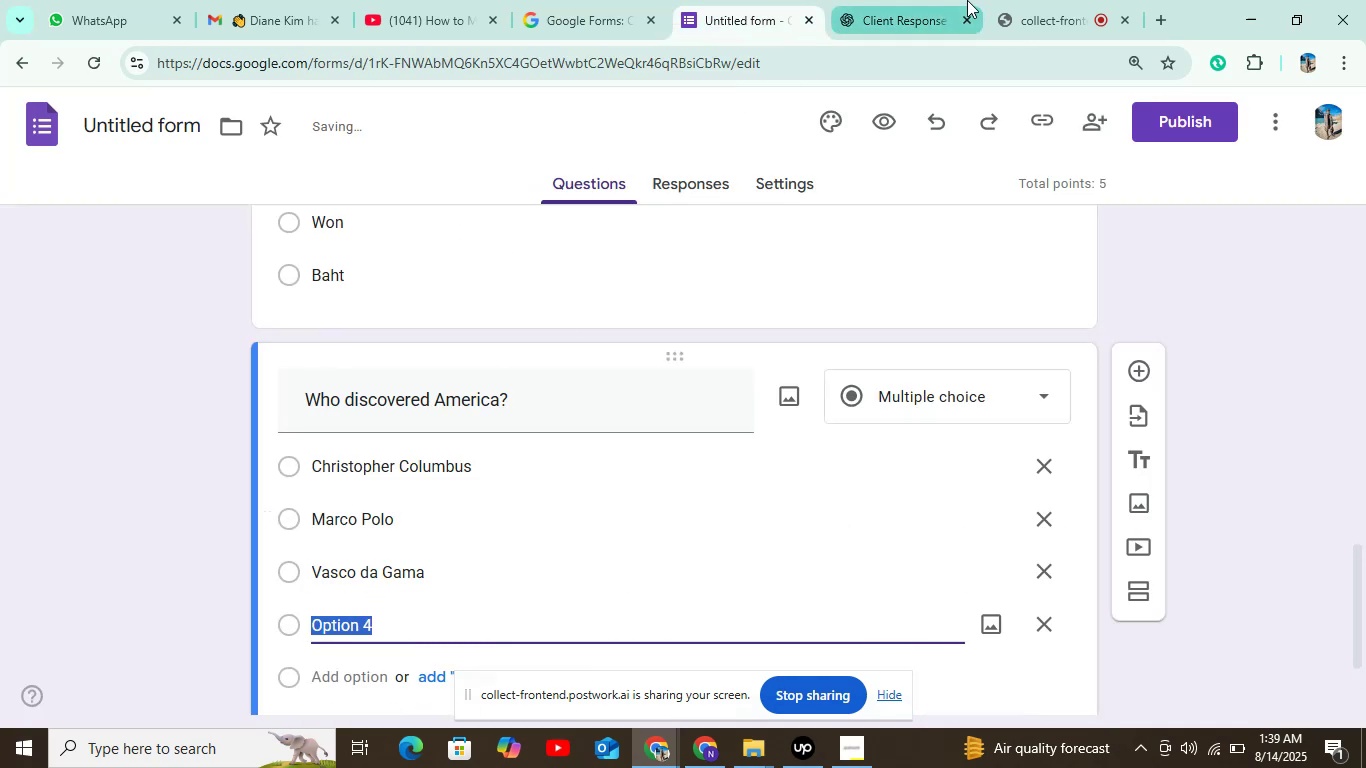 
left_click([908, 18])
 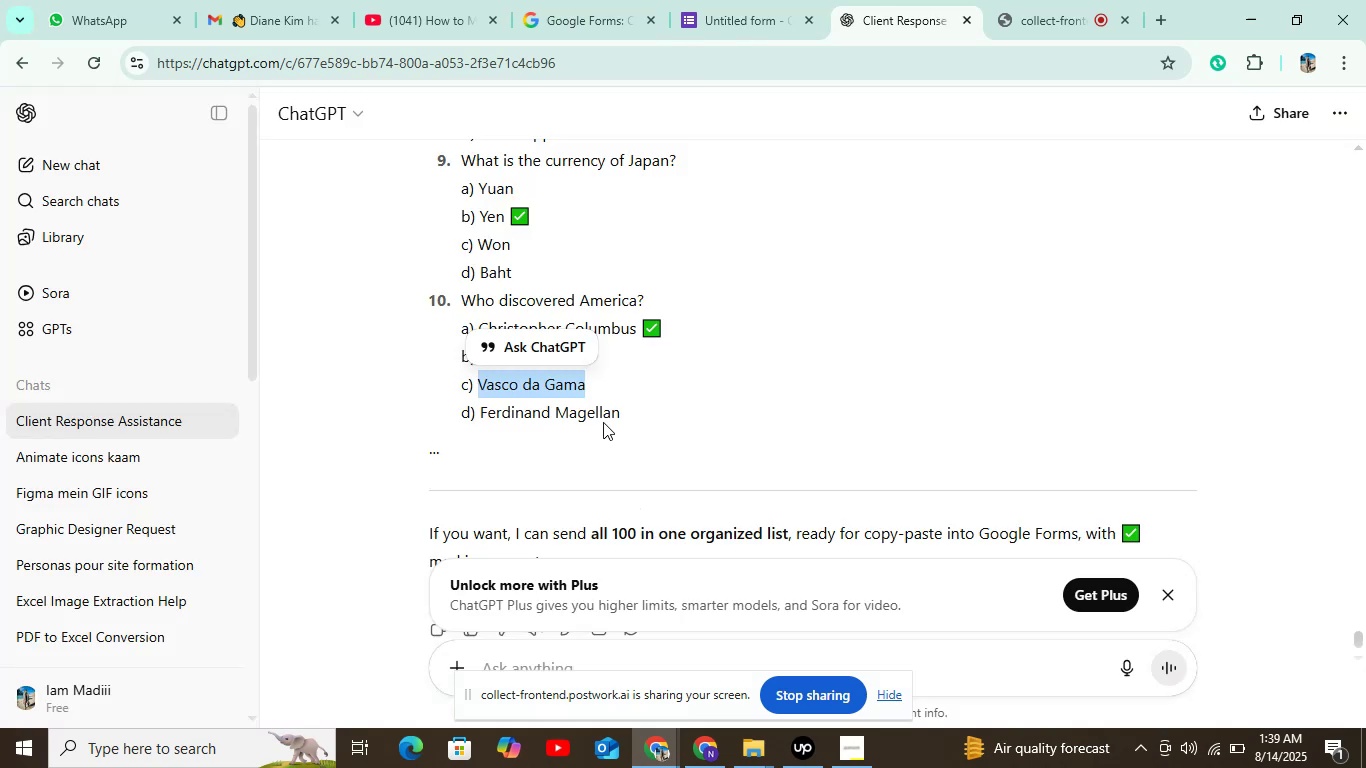 
left_click_drag(start_coordinate=[623, 411], to_coordinate=[477, 414])
 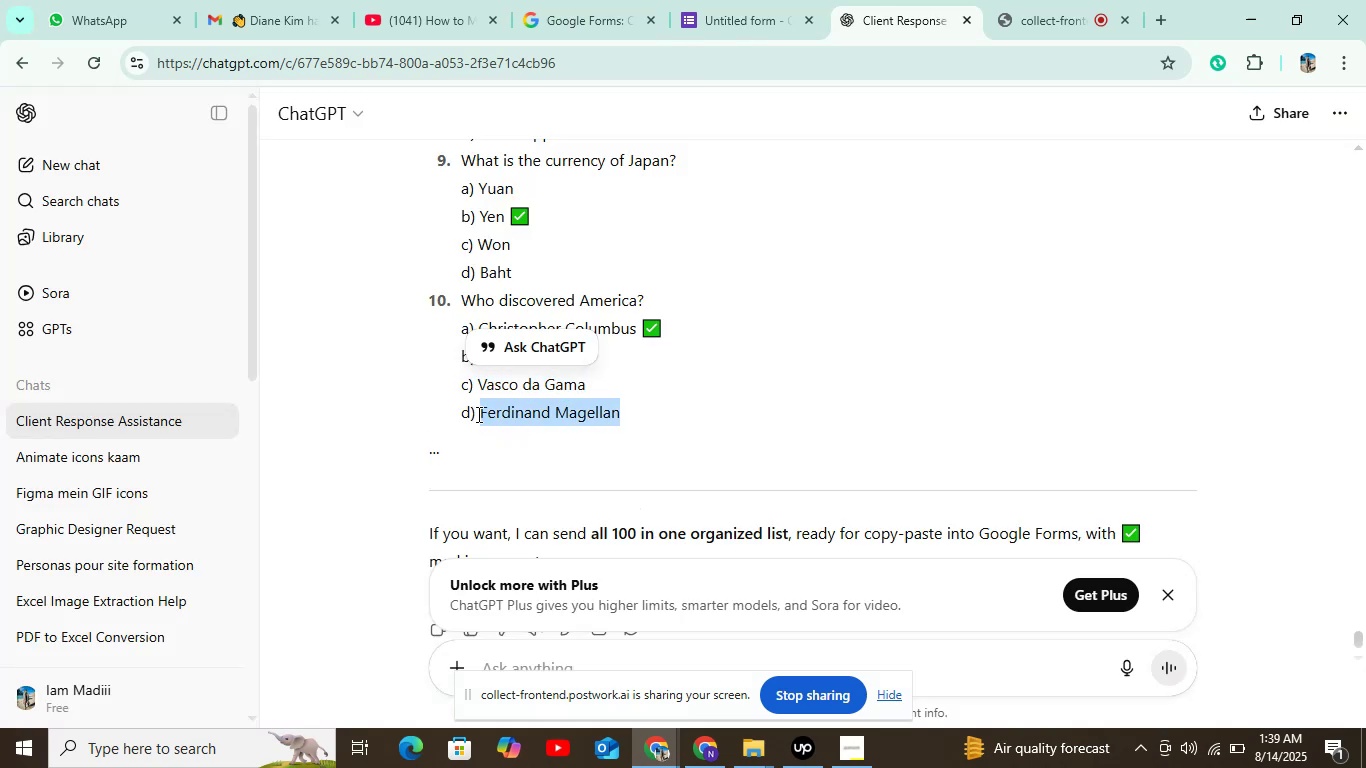 
key(Control+C)
 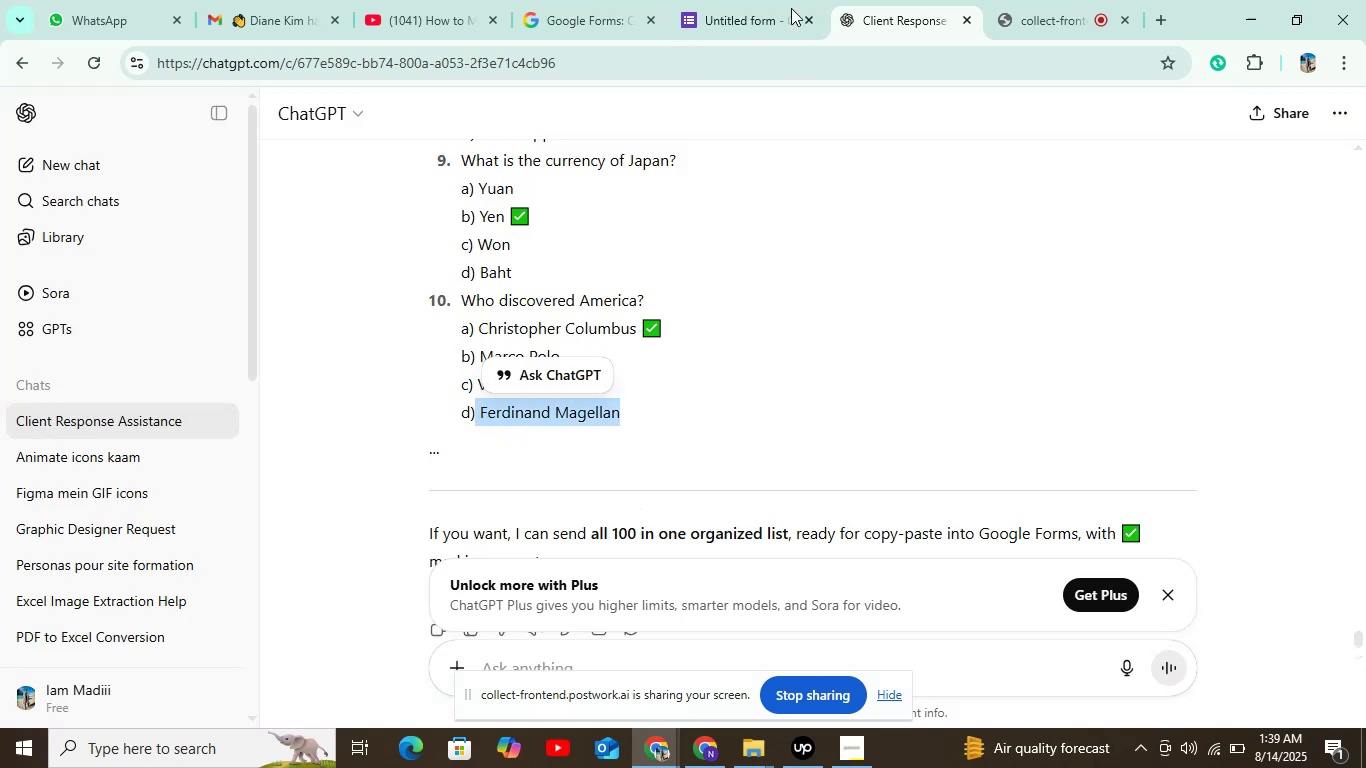 
left_click([710, 15])
 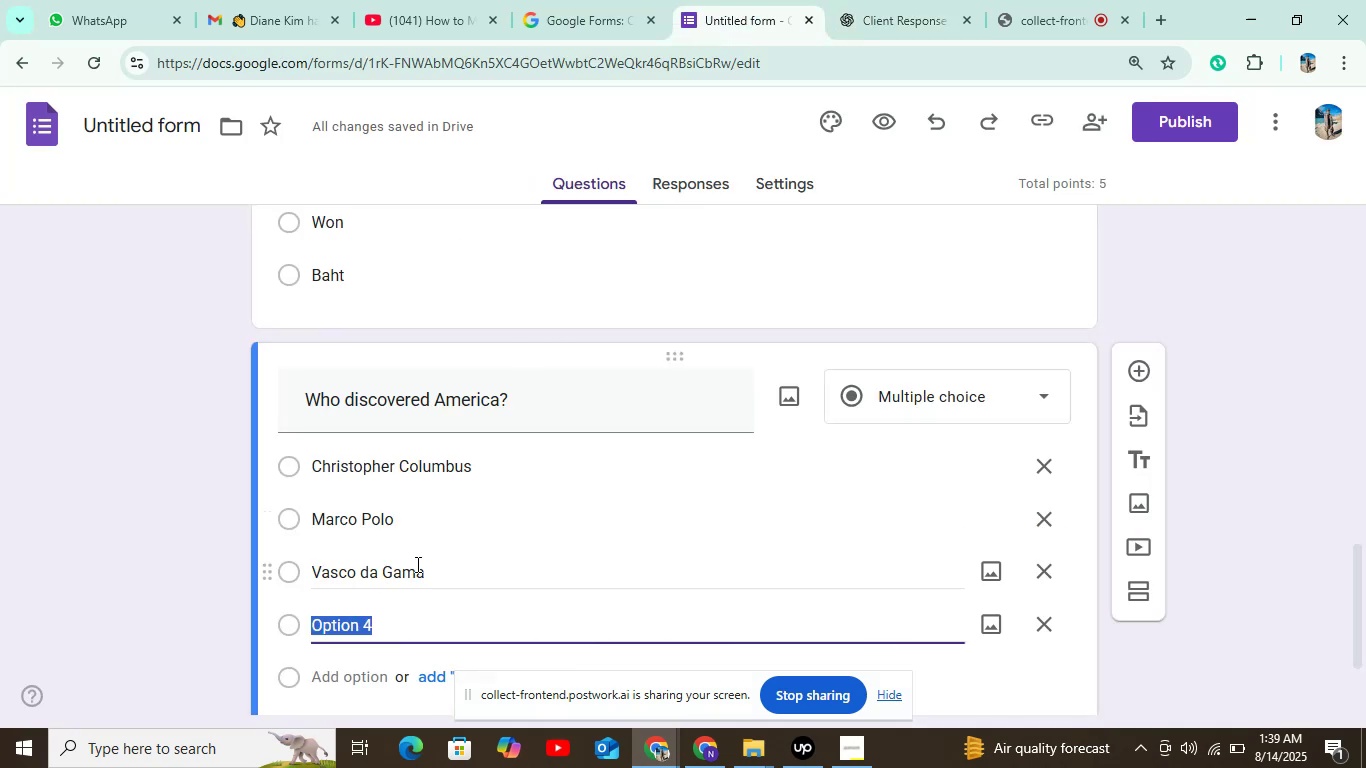 
key(Control+V)
 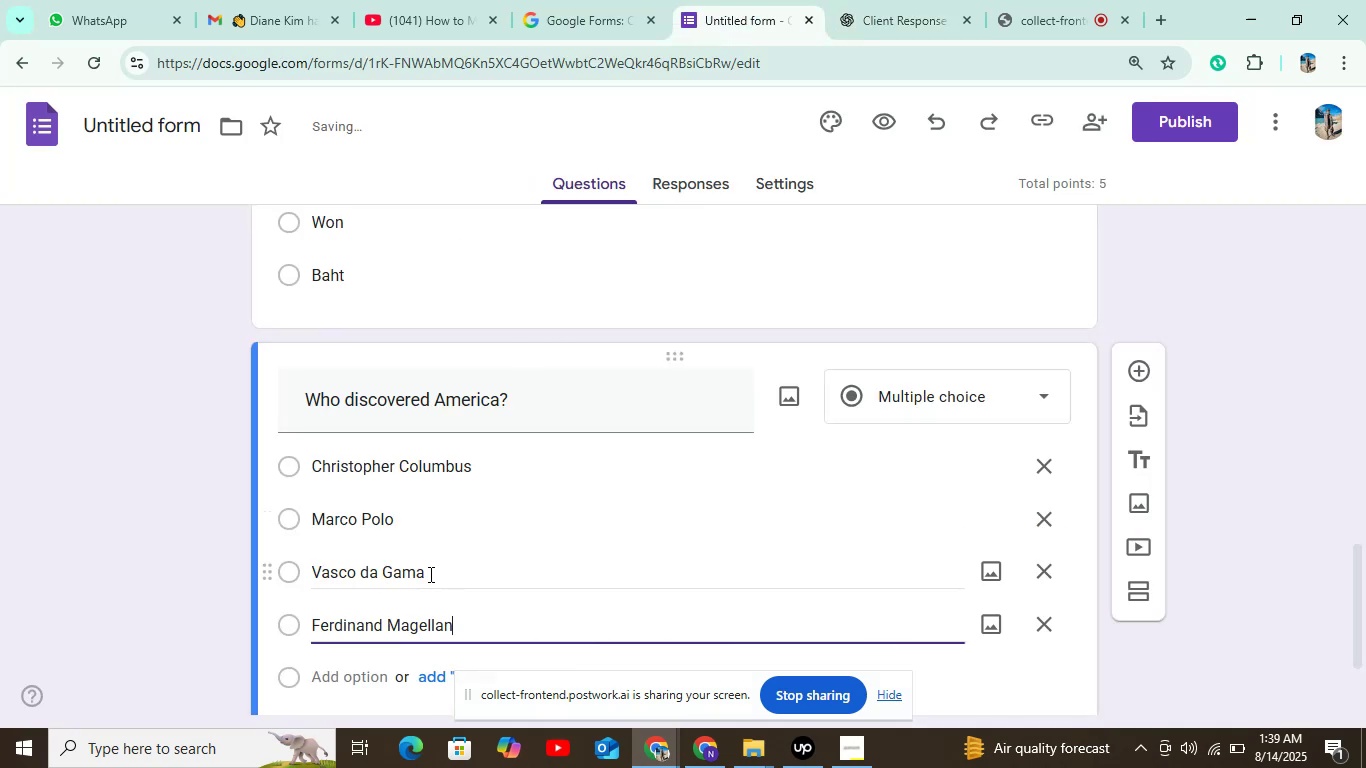 
scroll: coordinate [431, 570], scroll_direction: down, amount: 7.0
 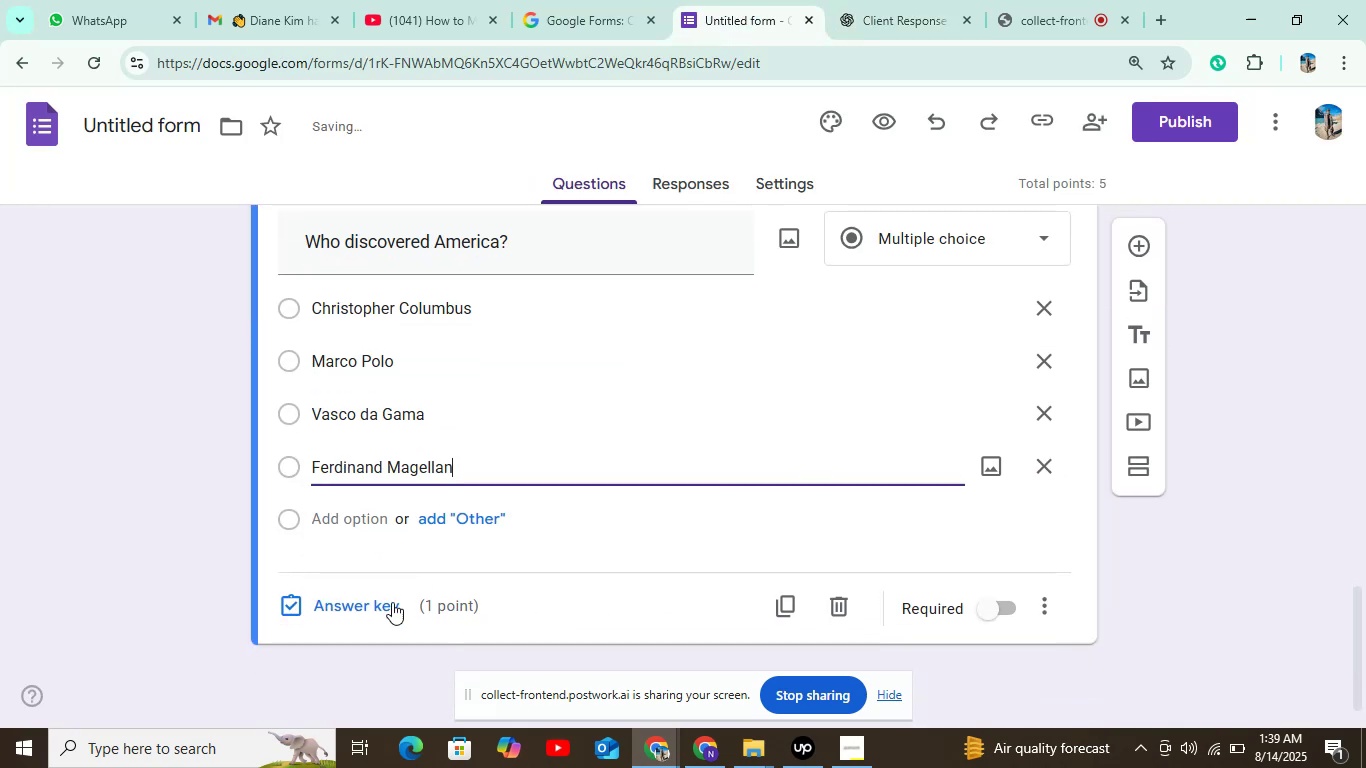 
left_click([358, 622])
 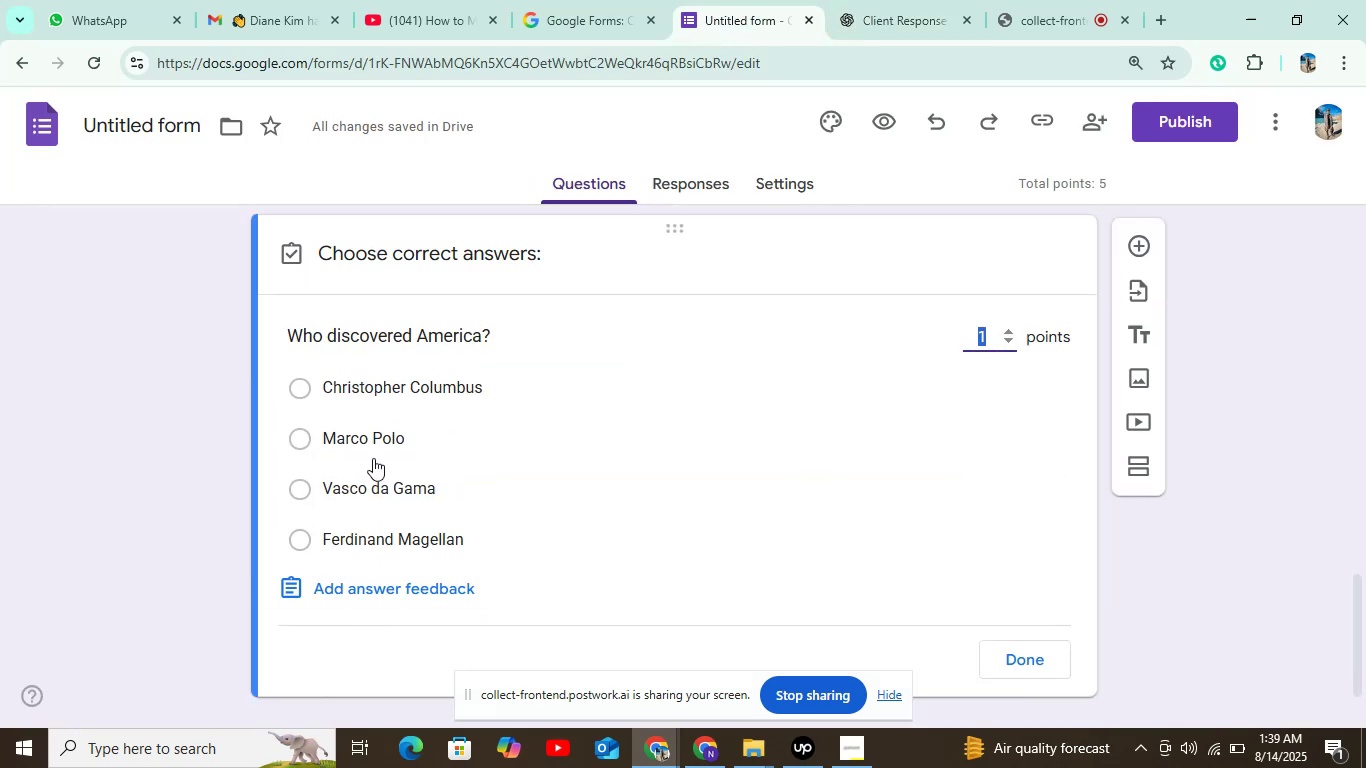 
left_click([399, 385])
 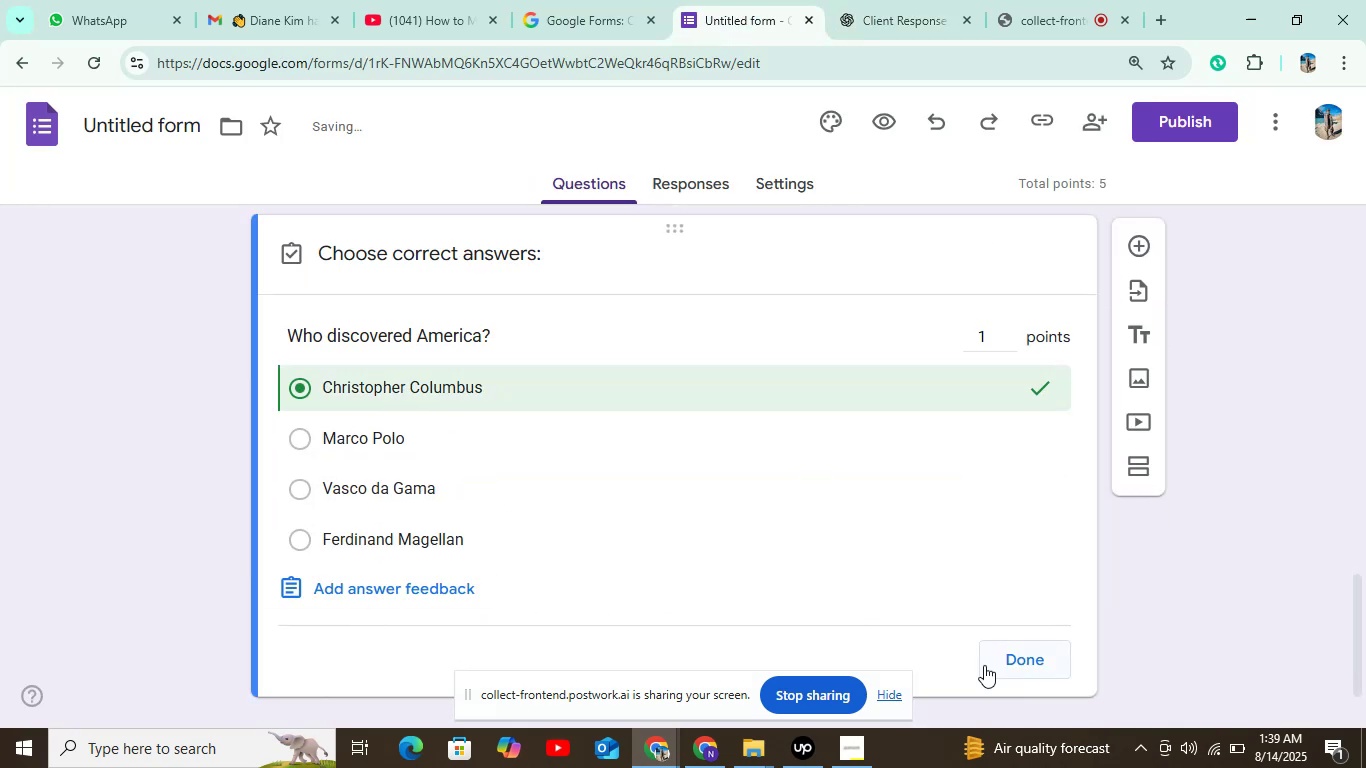 
left_click([992, 662])
 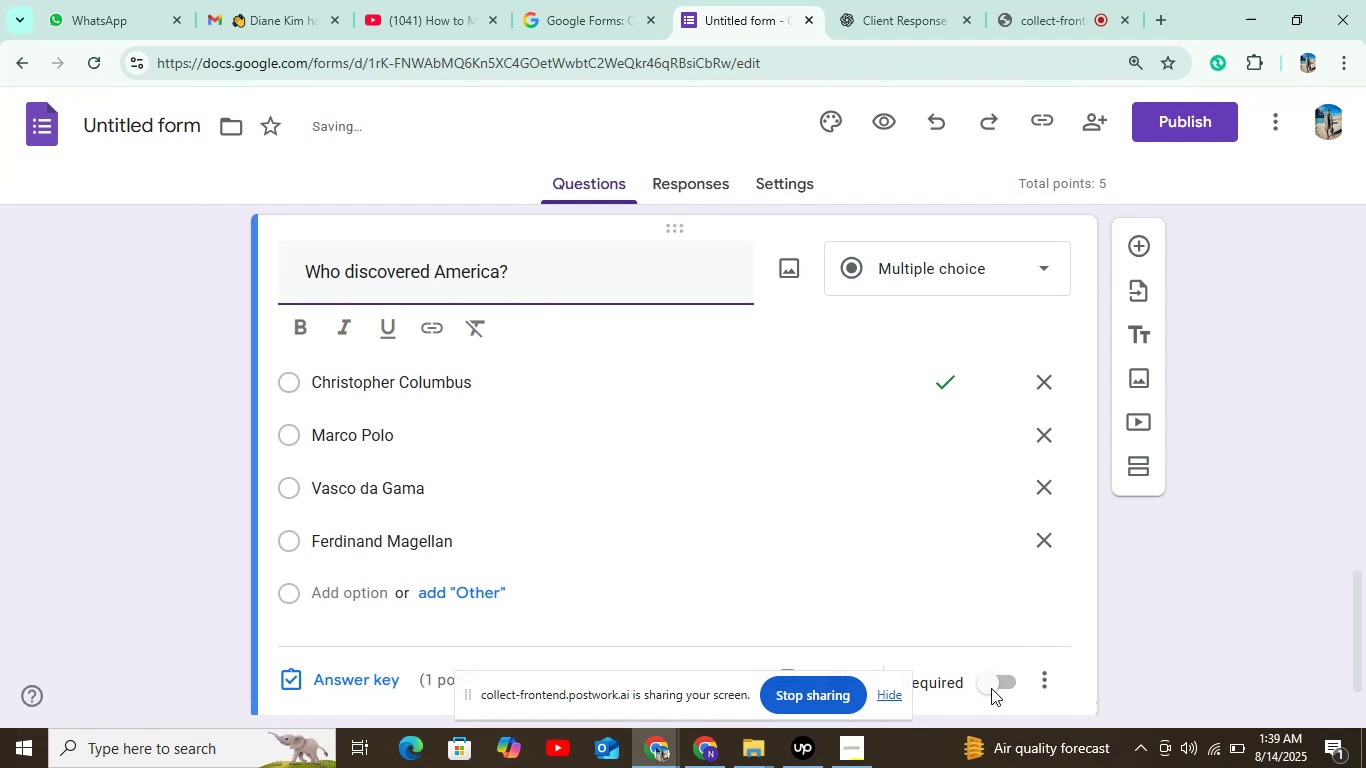 
left_click([993, 692])
 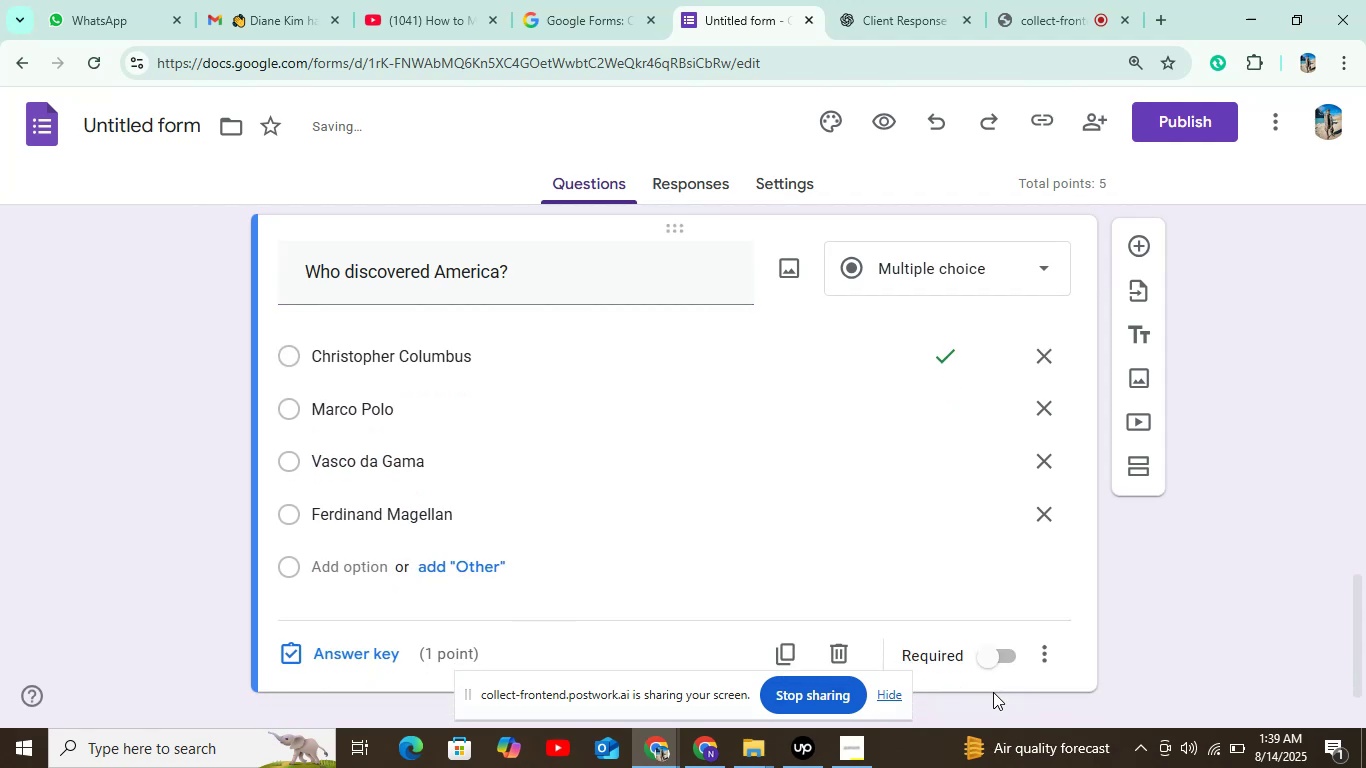 
scroll: coordinate [991, 633], scroll_direction: down, amount: 1.0
 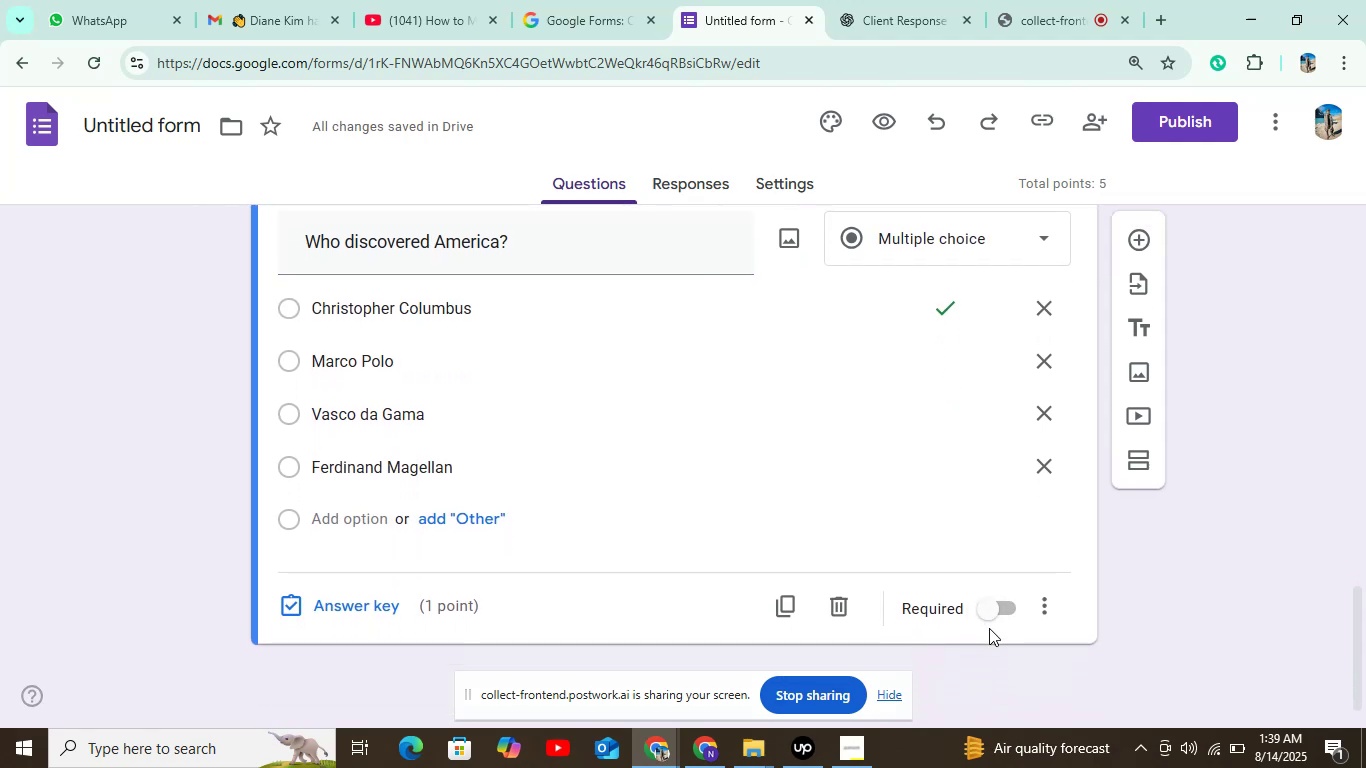 
left_click([987, 621])
 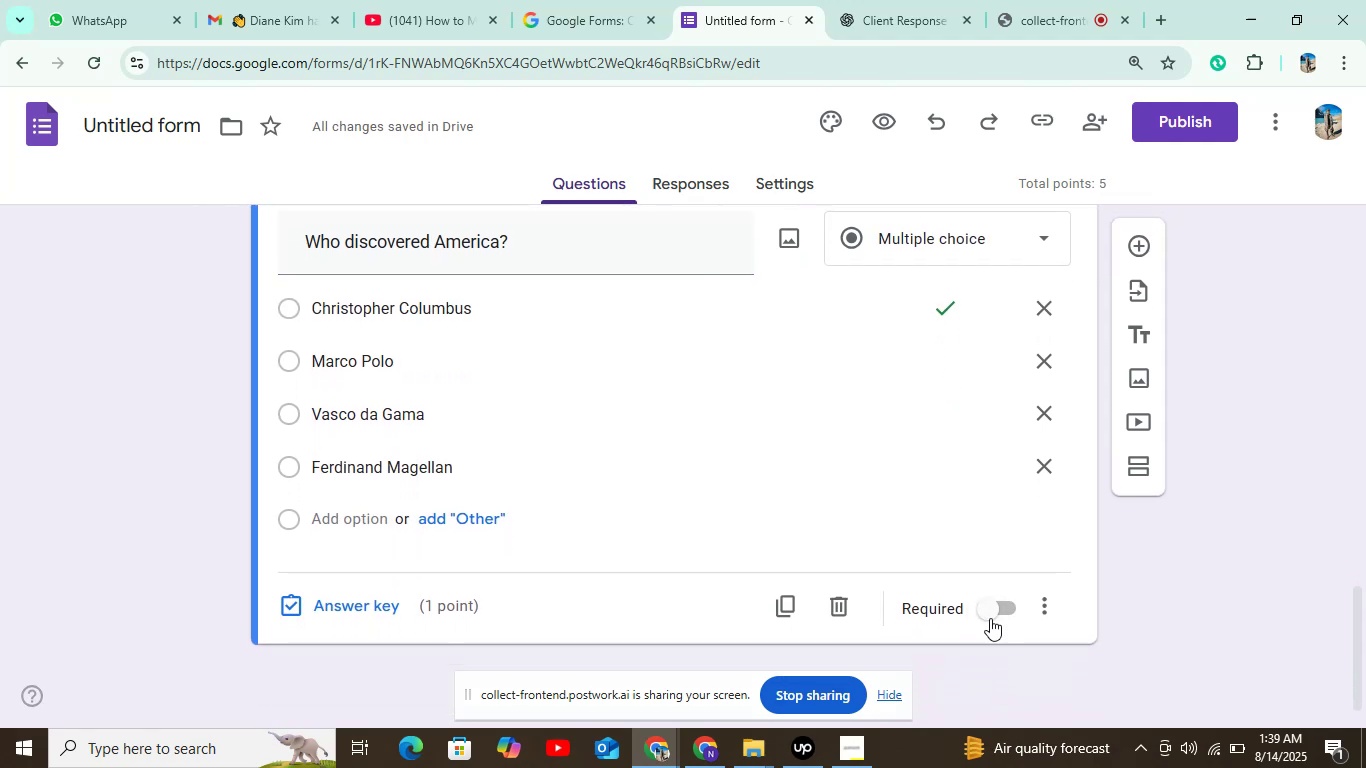 
left_click([999, 613])
 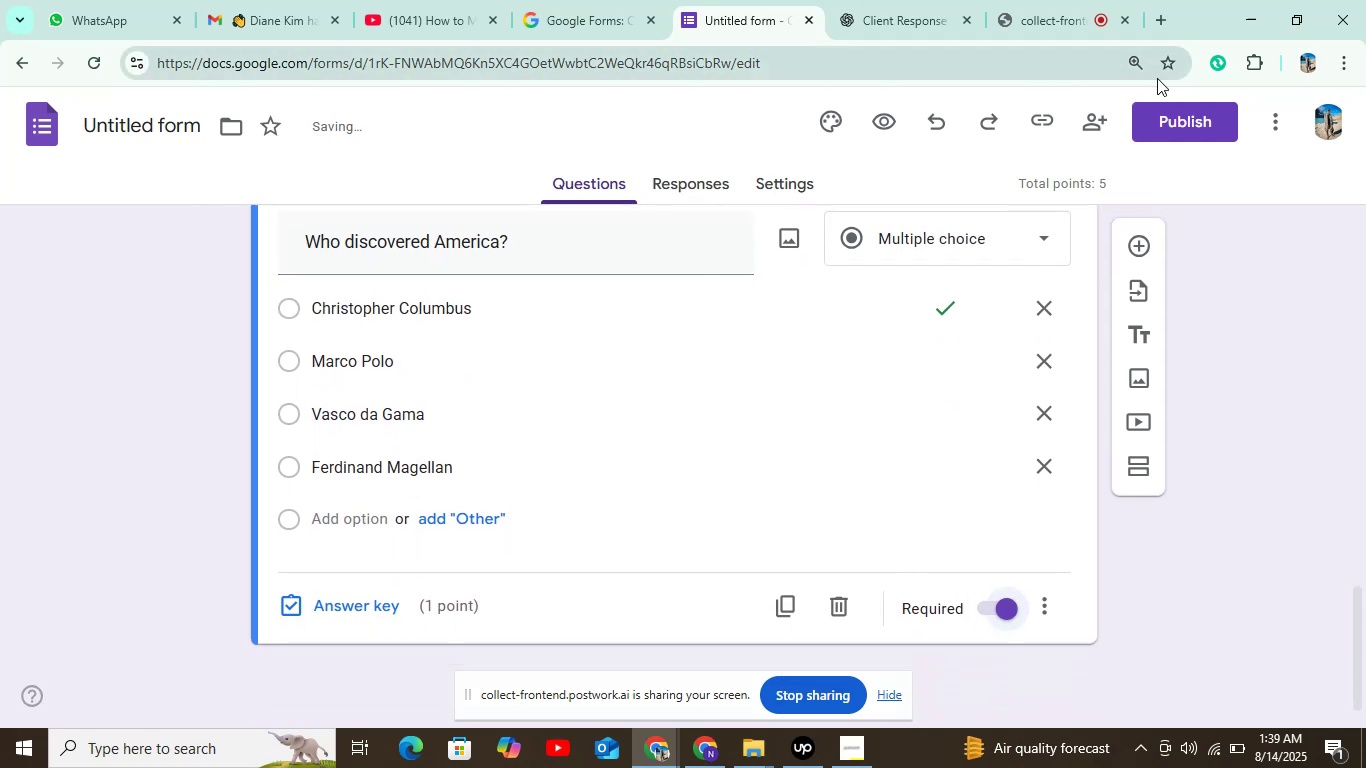 
left_click([1168, 110])
 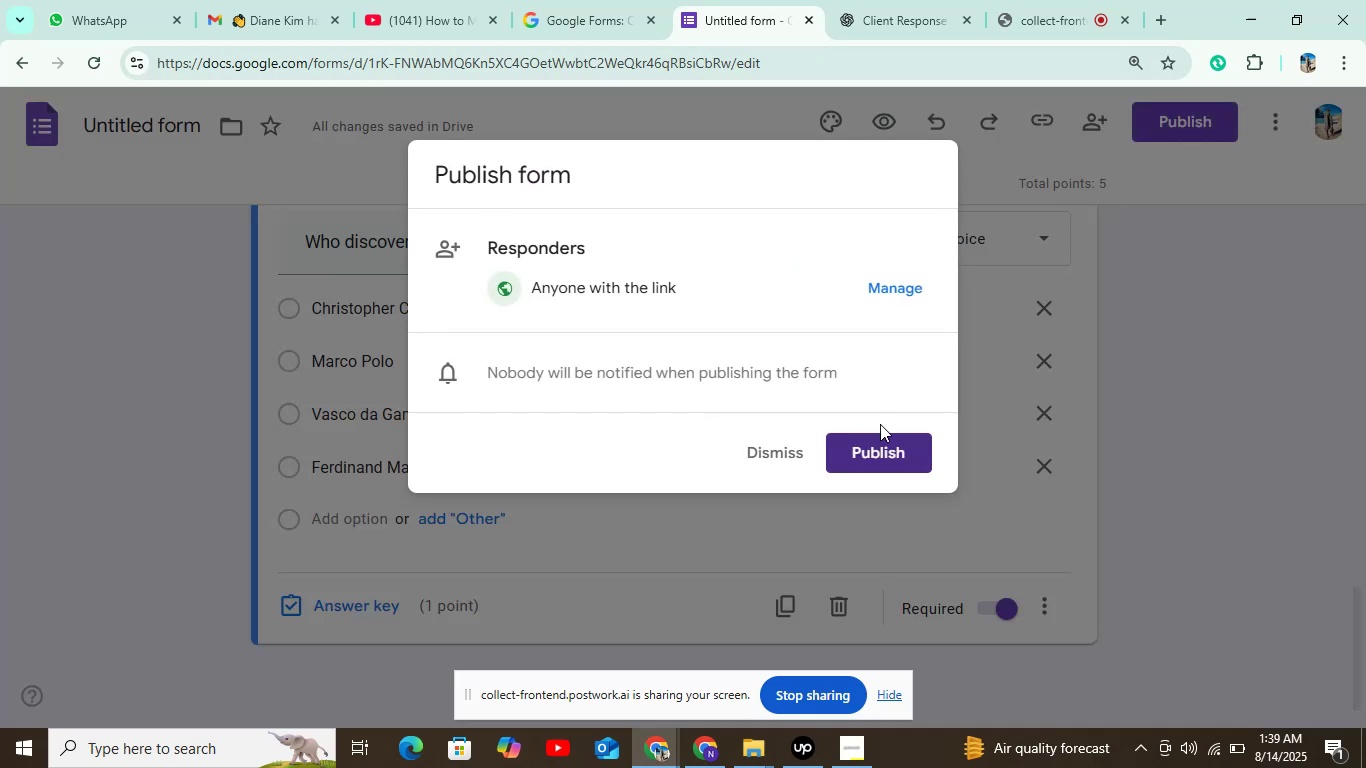 
left_click([881, 444])
 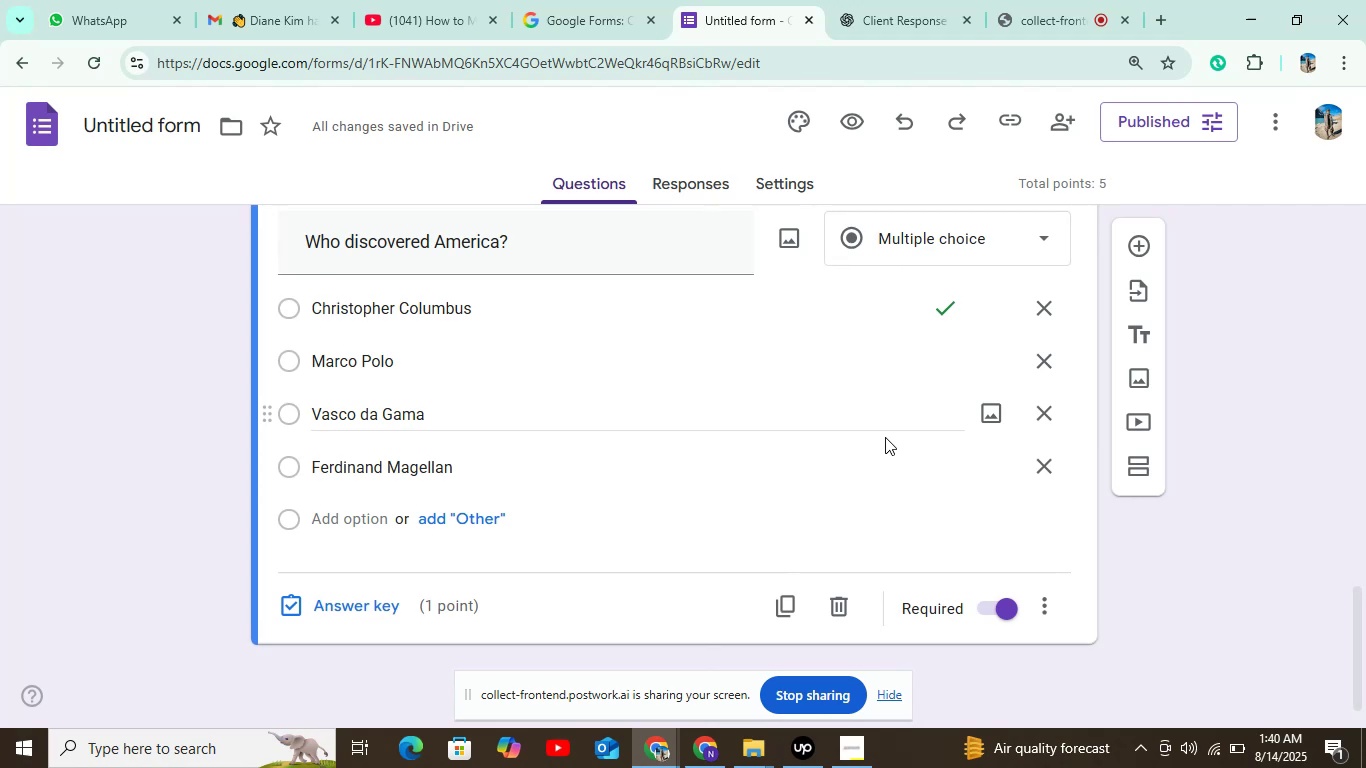 
wait(20.06)
 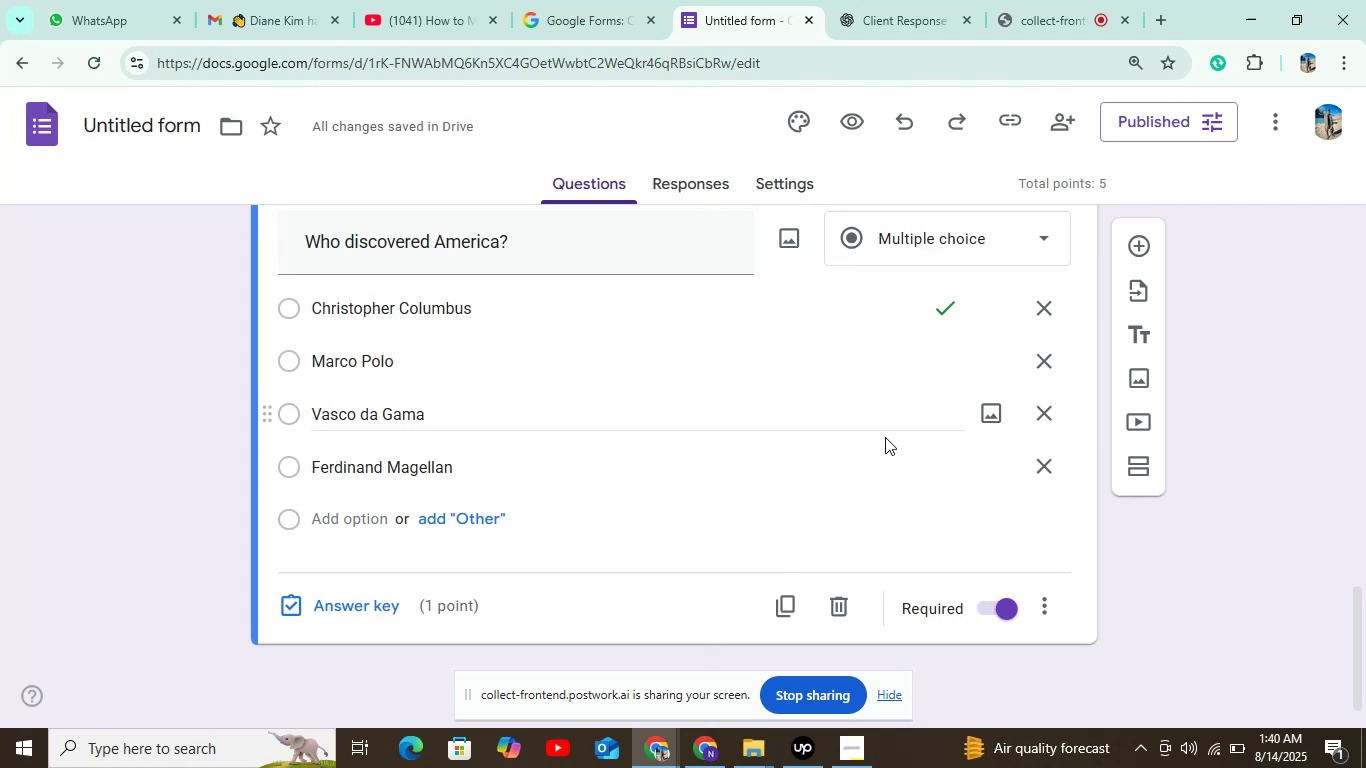 
left_click([36, 124])
 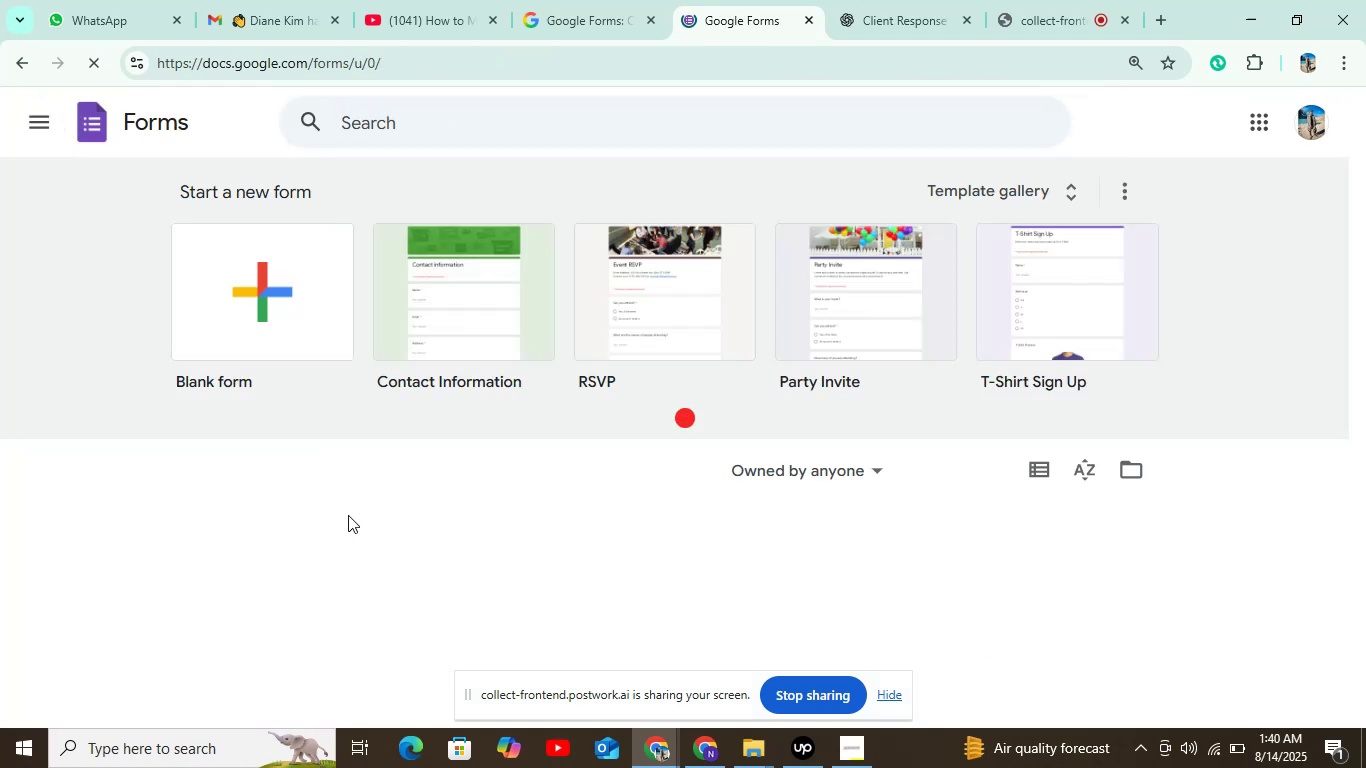 
scroll: coordinate [351, 511], scroll_direction: down, amount: 2.0
 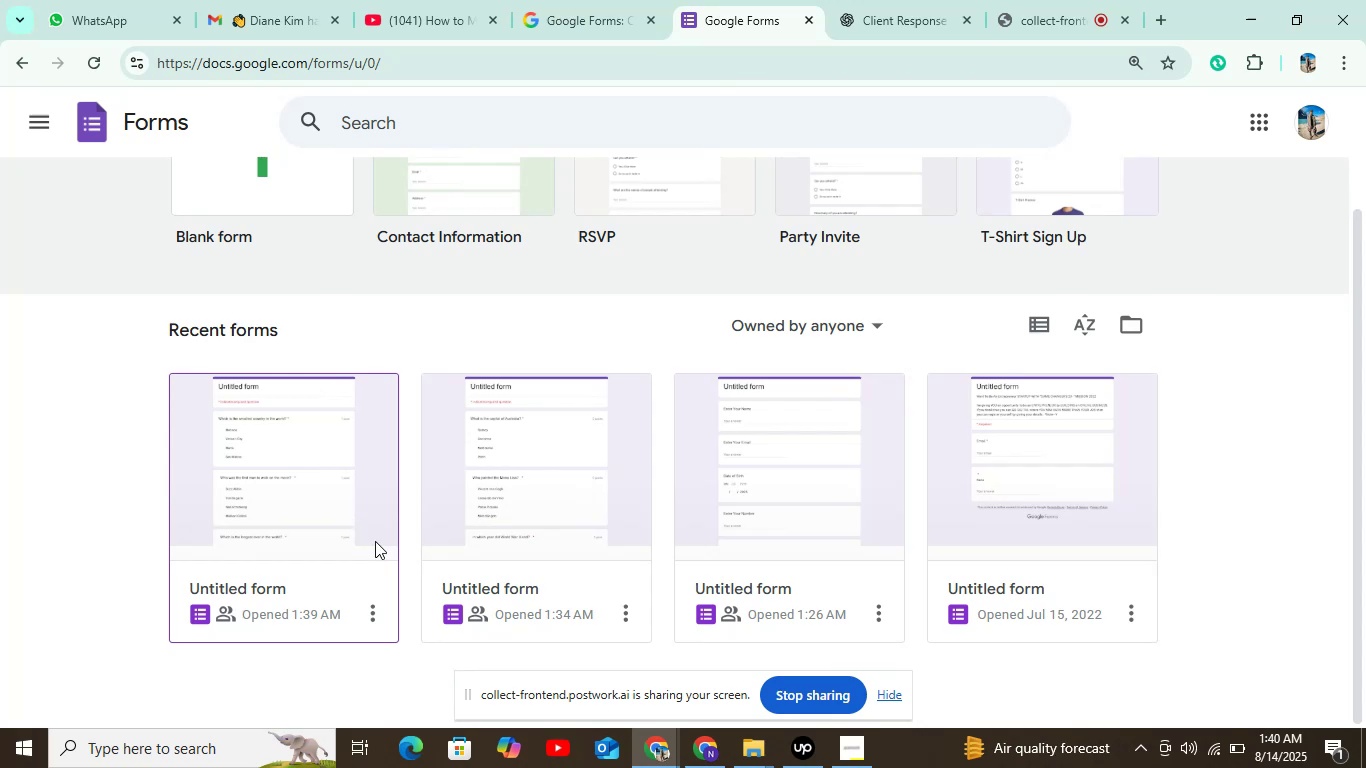 
scroll: coordinate [379, 536], scroll_direction: up, amount: 5.0
 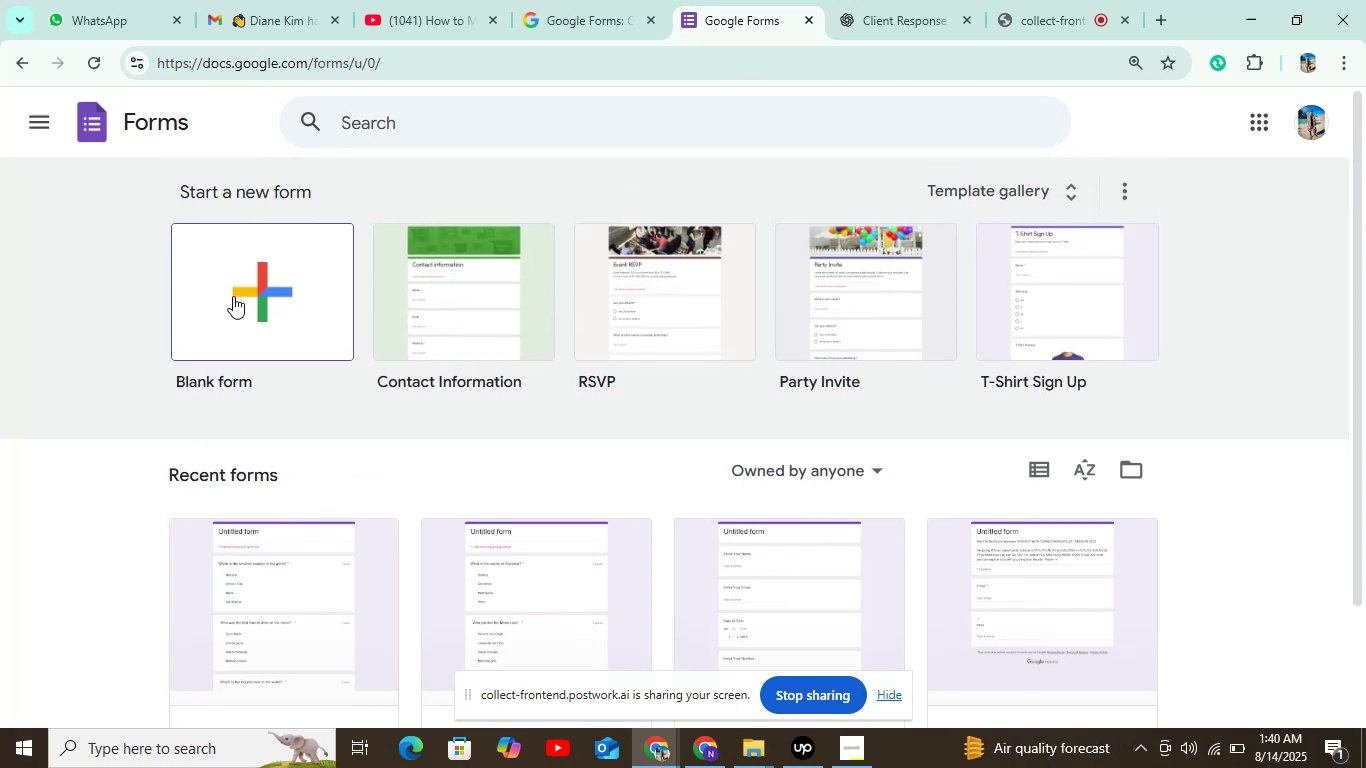 
left_click([269, 282])
 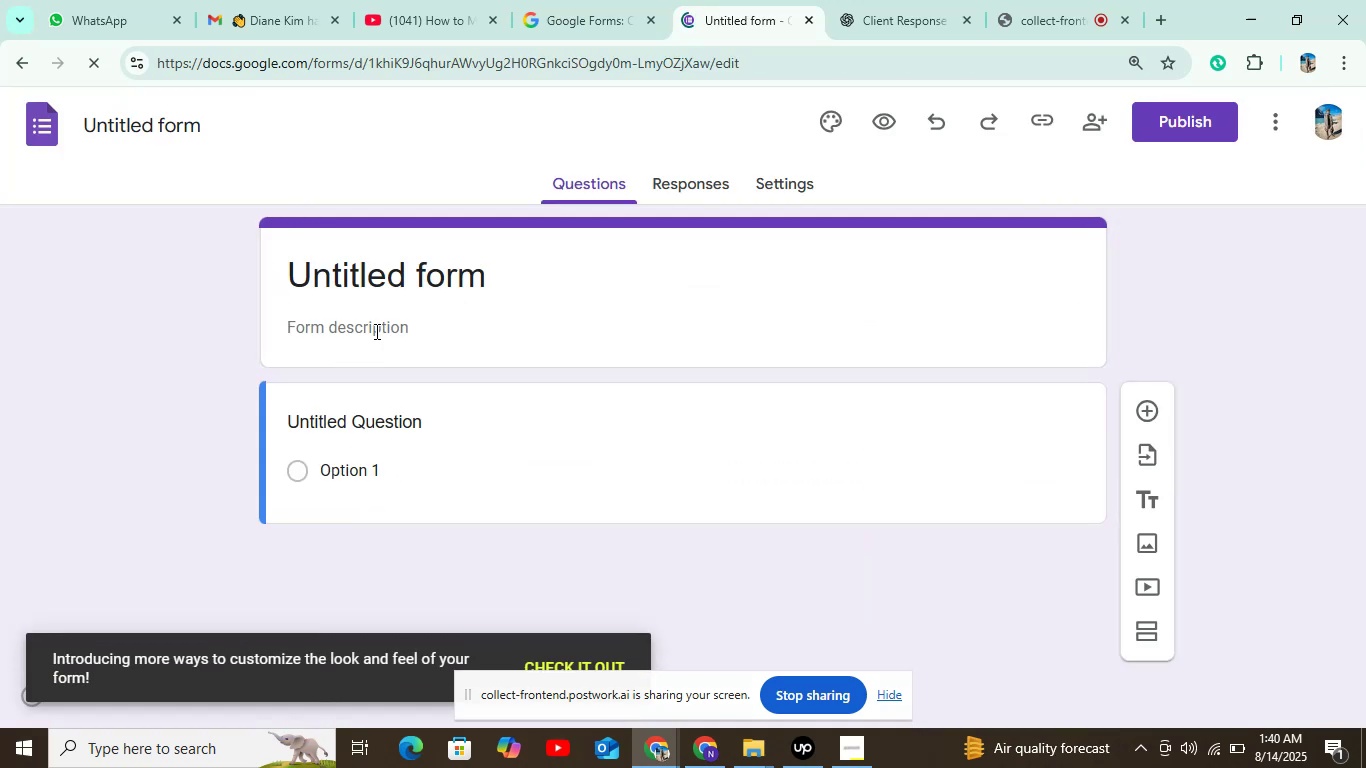 
left_click([376, 439])
 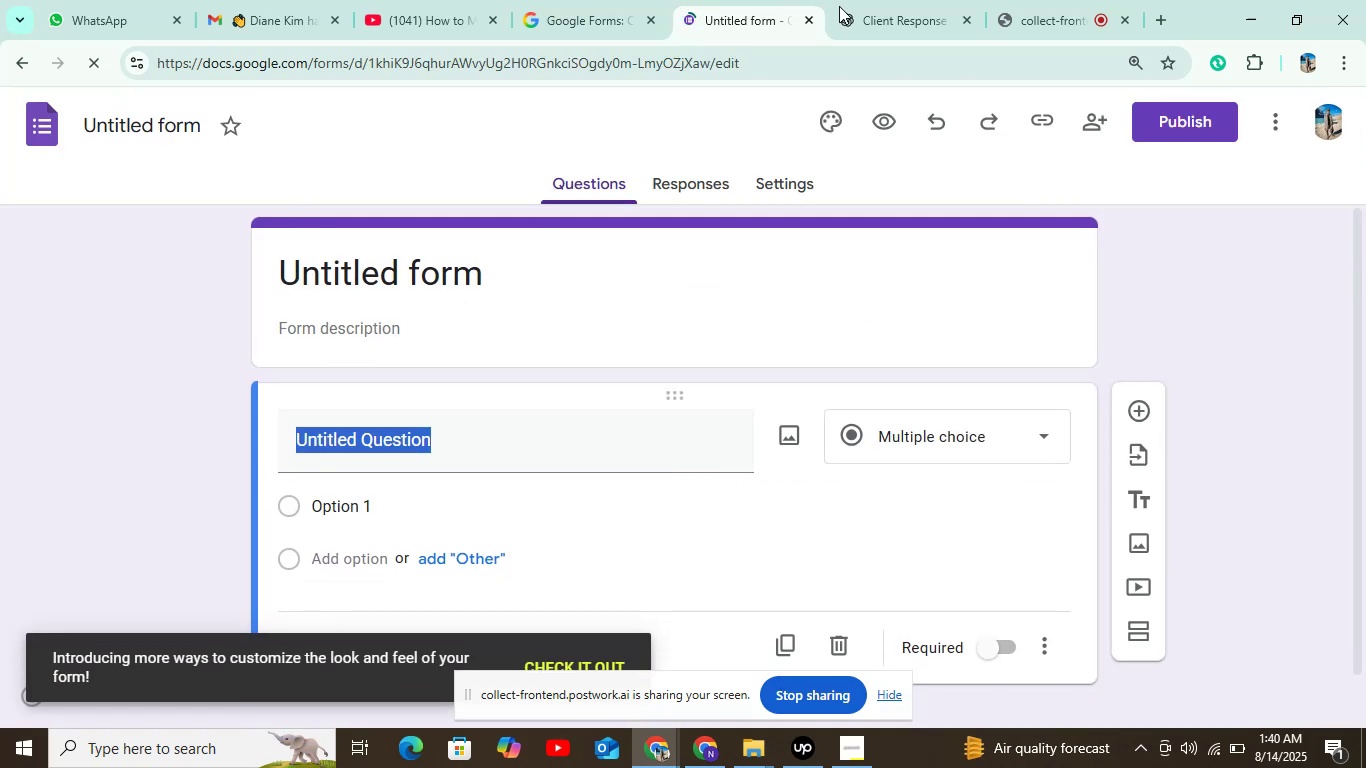 
left_click([859, 13])
 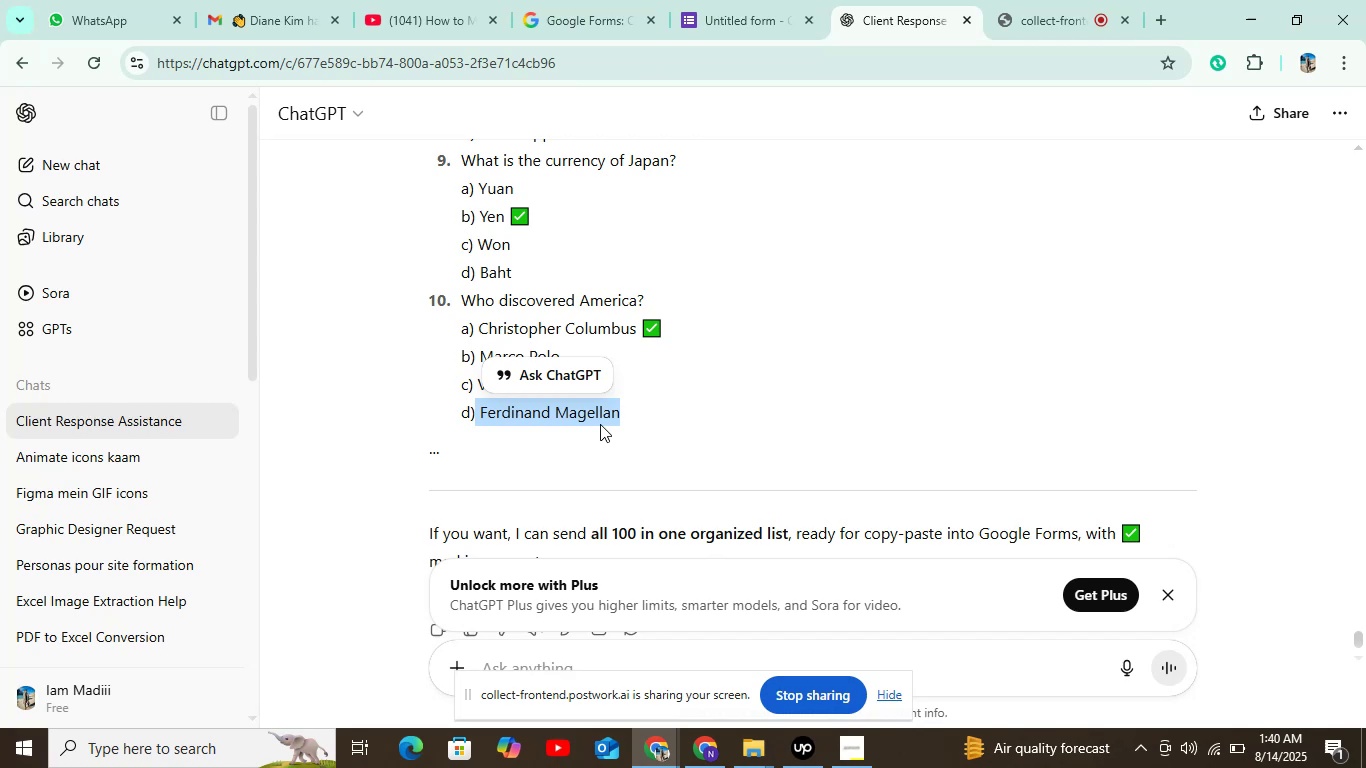 
scroll: coordinate [557, 504], scroll_direction: down, amount: 2.0
 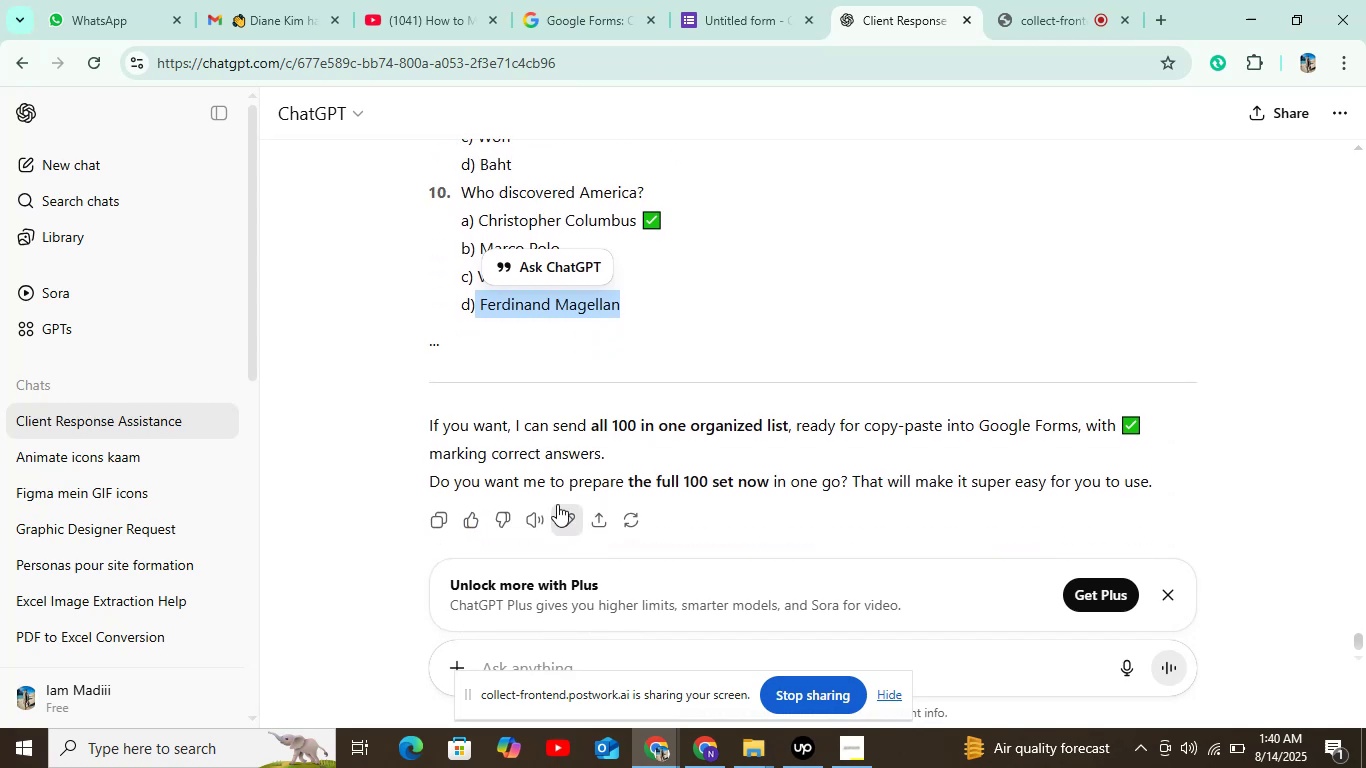 
scroll: coordinate [557, 504], scroll_direction: up, amount: 2.0
 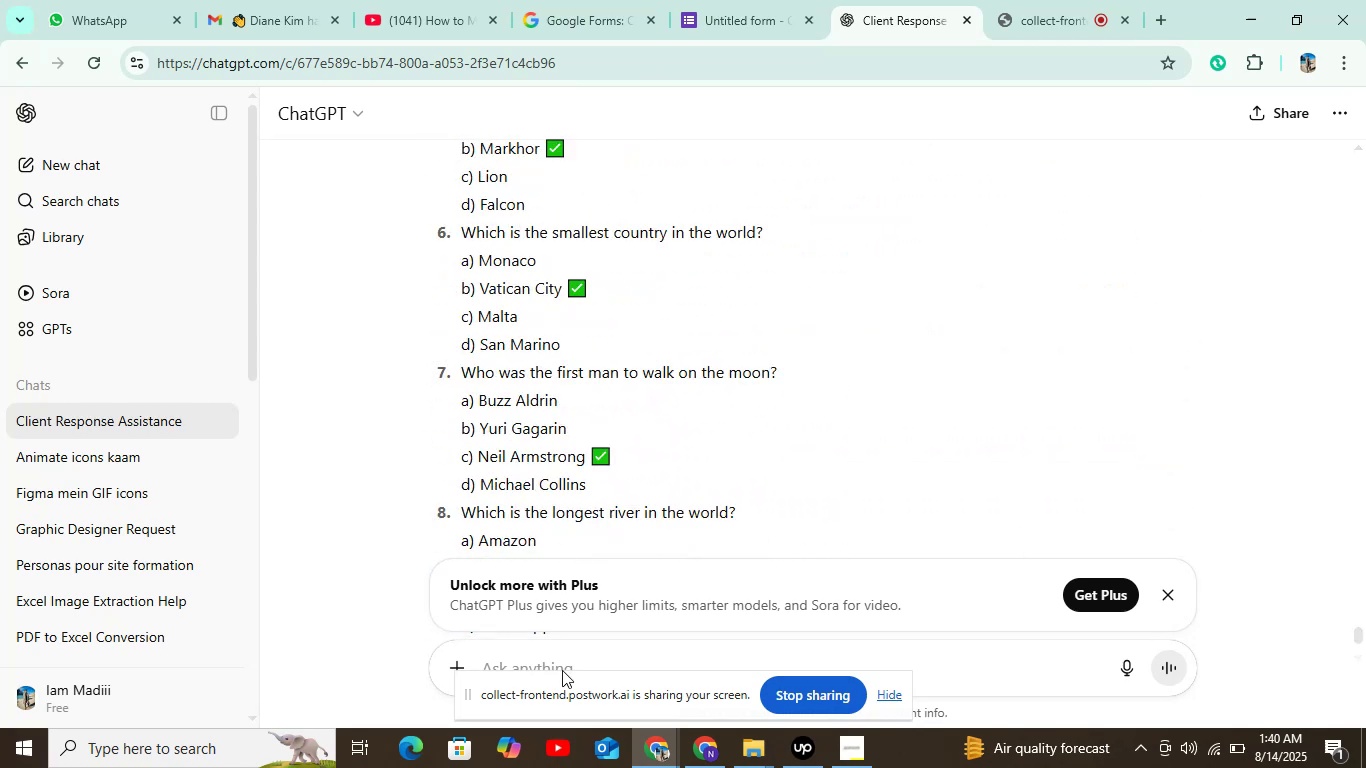 
left_click([572, 644])
 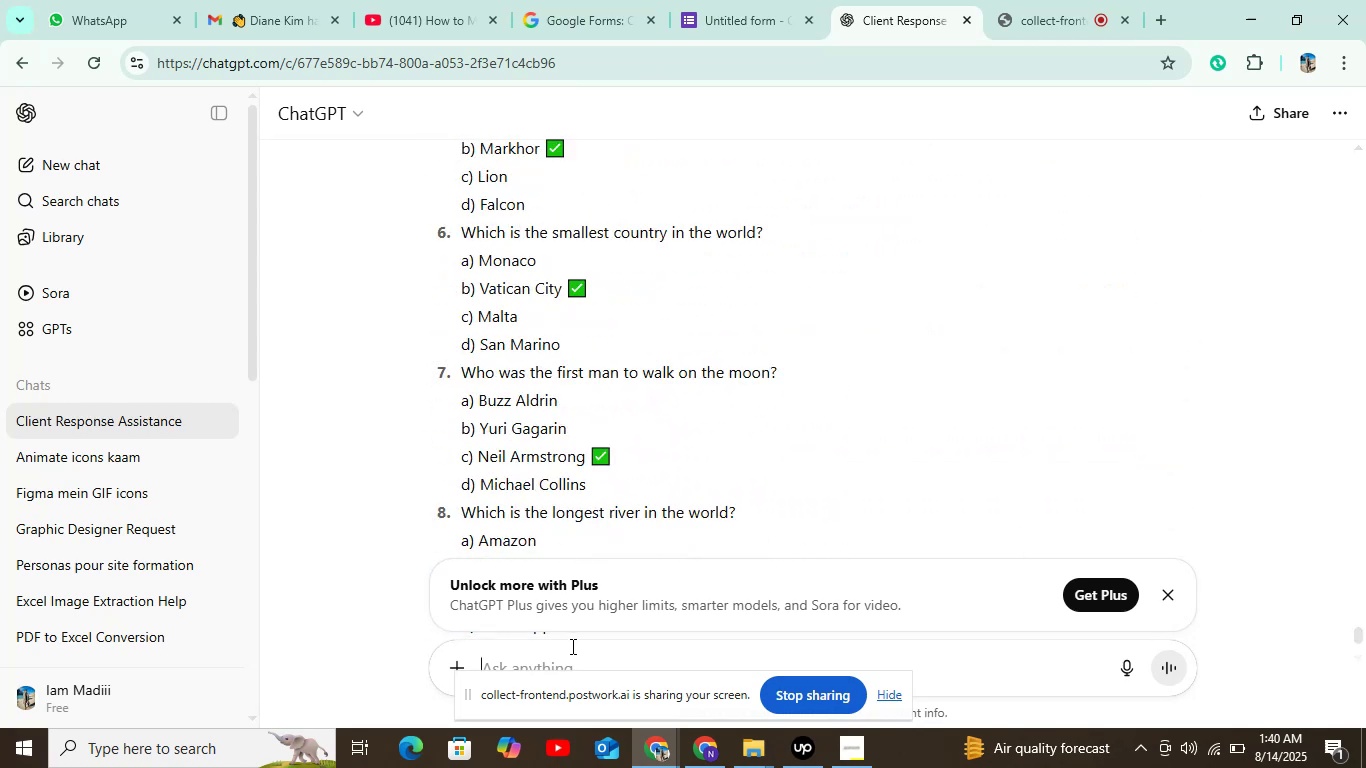 
left_click([570, 648])
 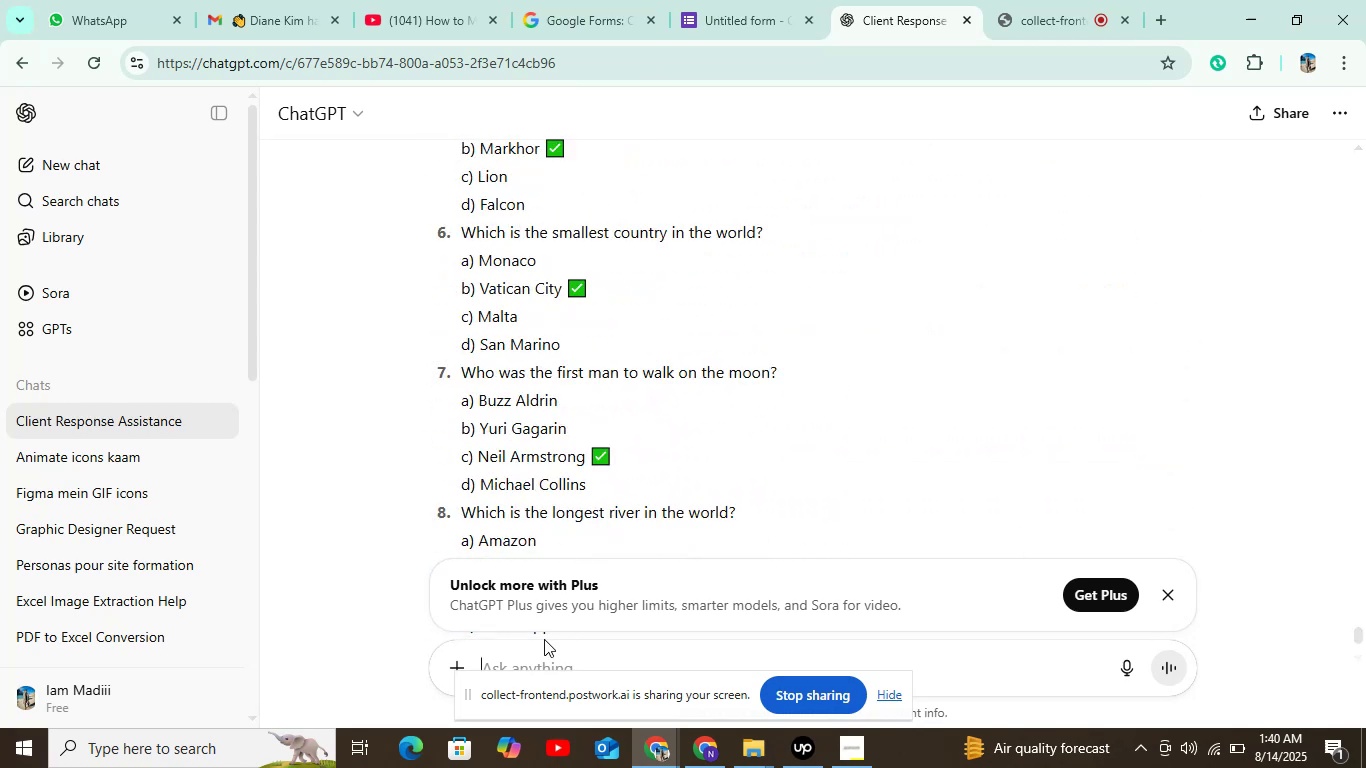 
type(i wanr a)
key(Backspace)
key(Backspace)
key(Backspace)
type(t 100 ore)
key(Backspace)
key(Backspace)
key(Backspace)
type(more)
 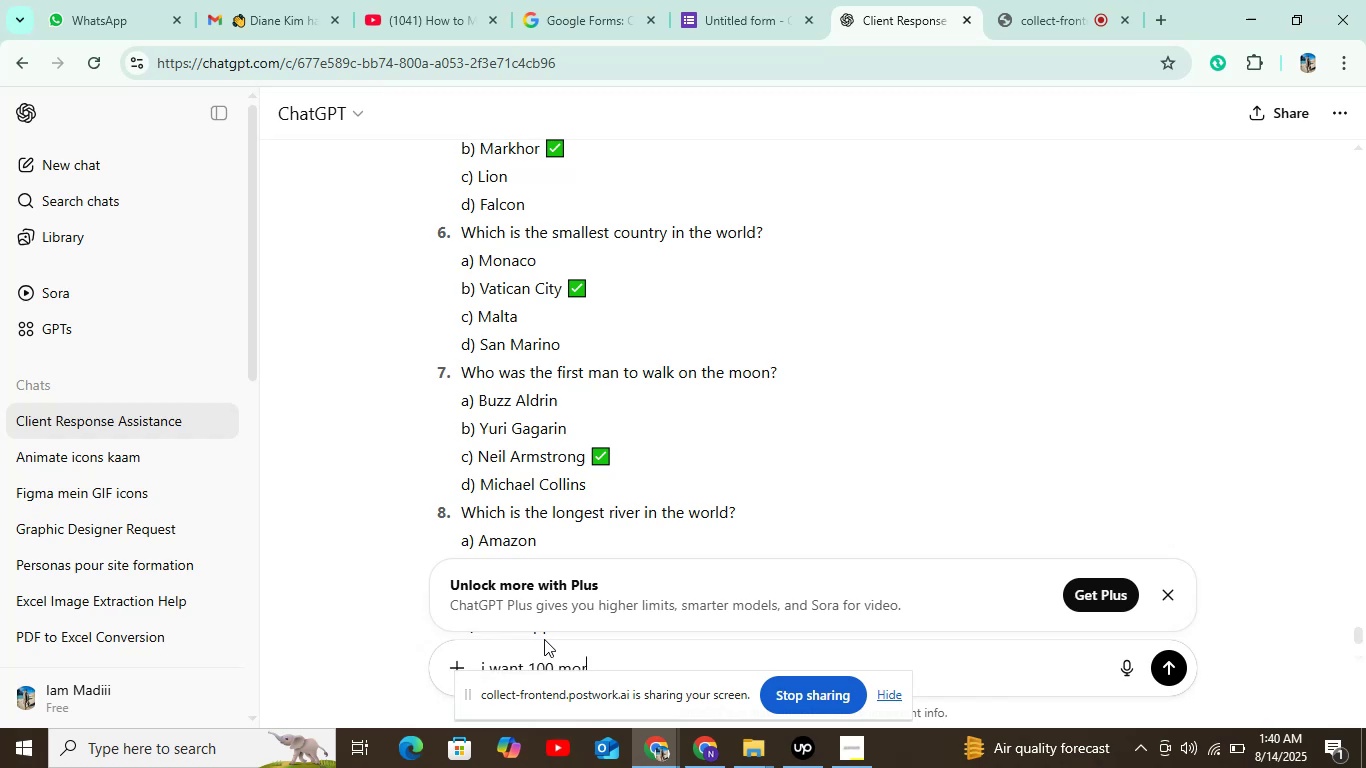 
key(Enter)
 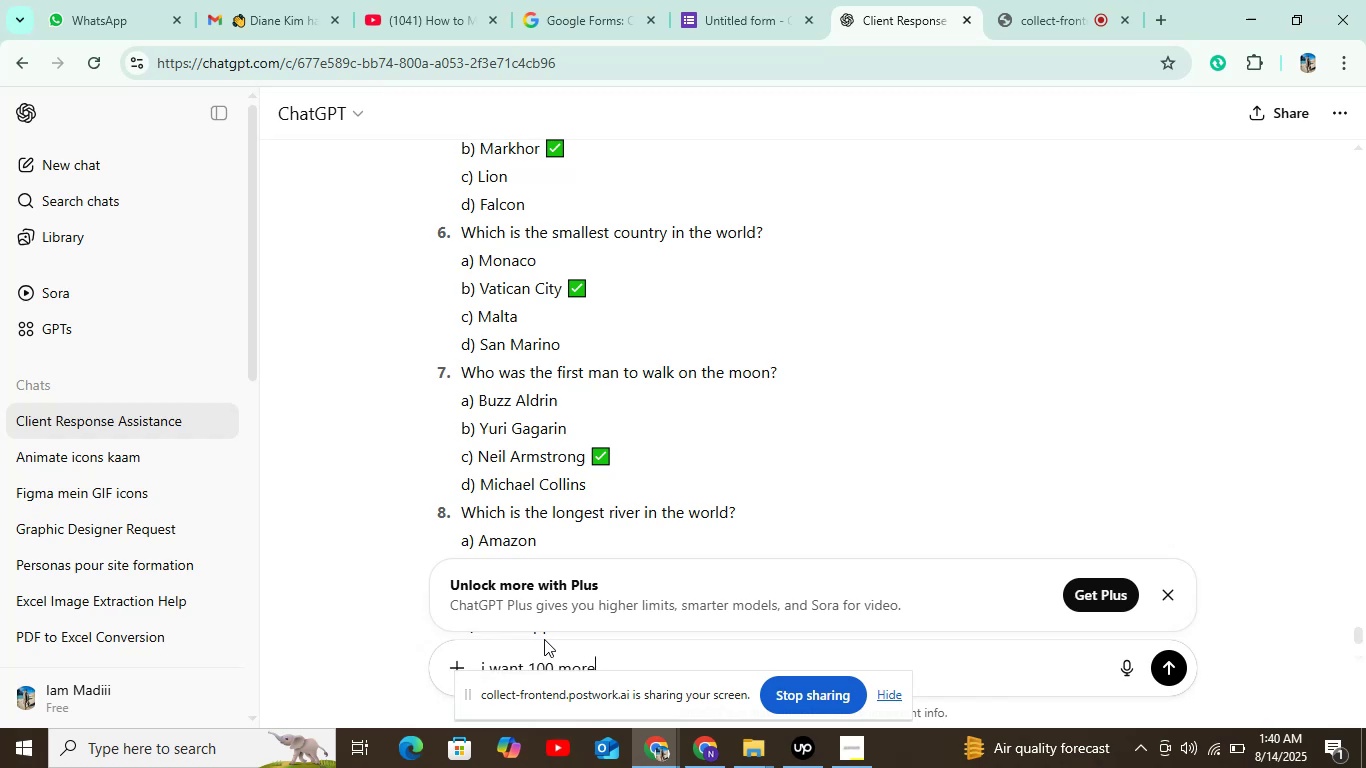 
key(Enter)
 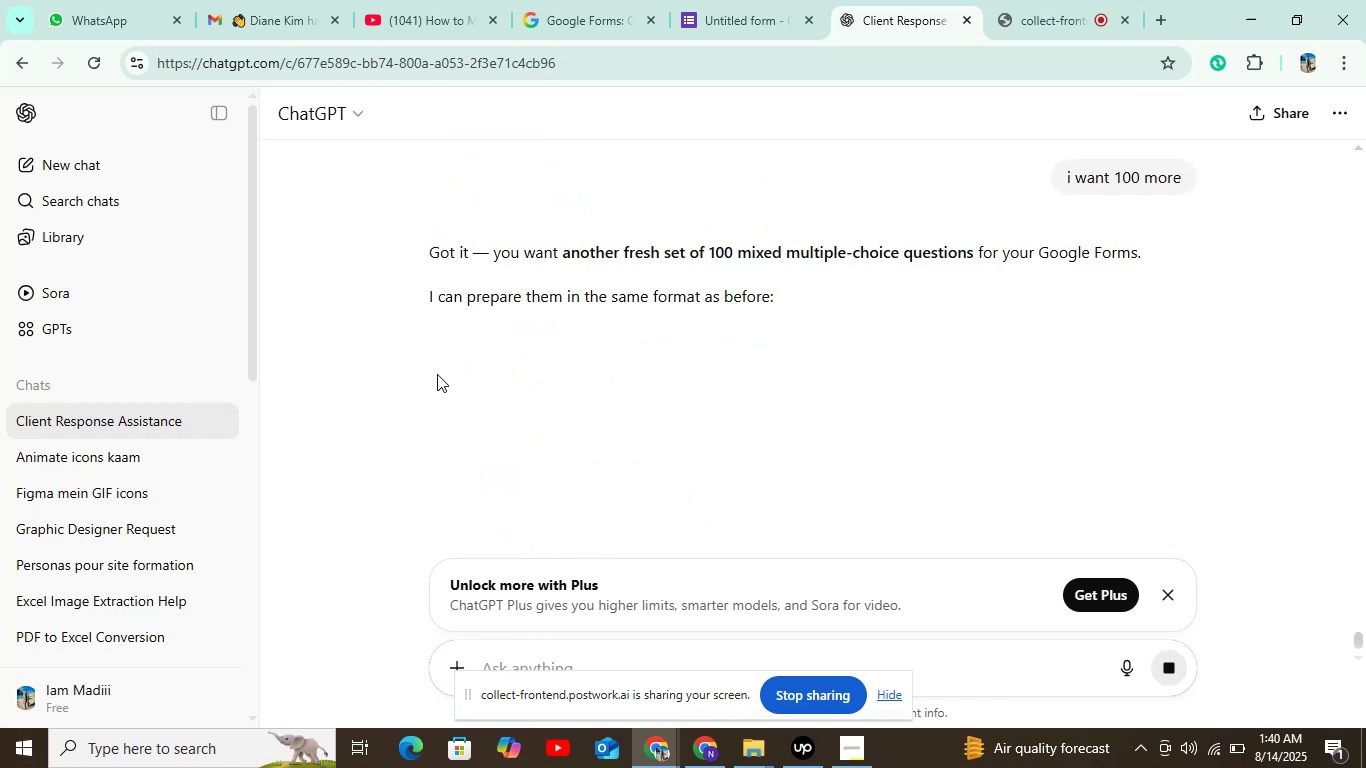 
wait(5.72)
 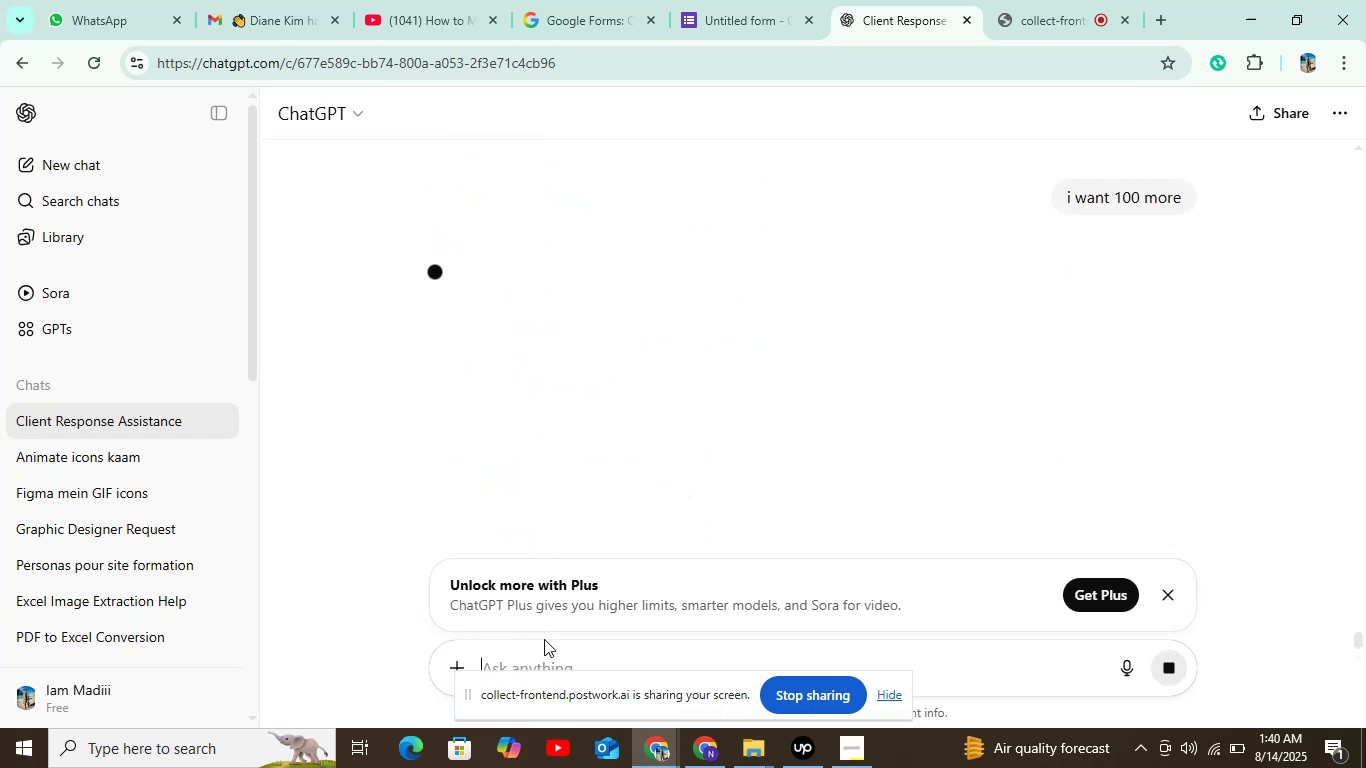 
scroll: coordinate [437, 373], scroll_direction: down, amount: 4.0
 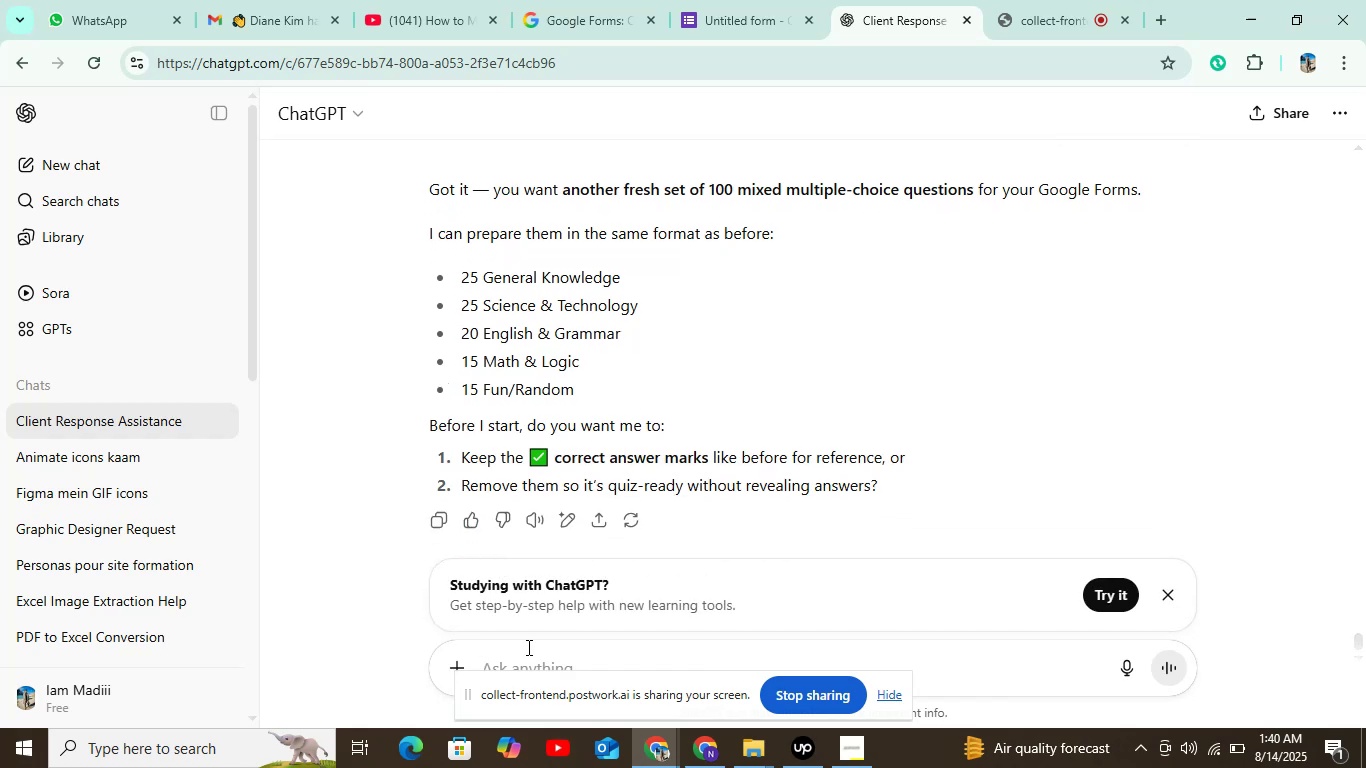 
left_click([527, 657])
 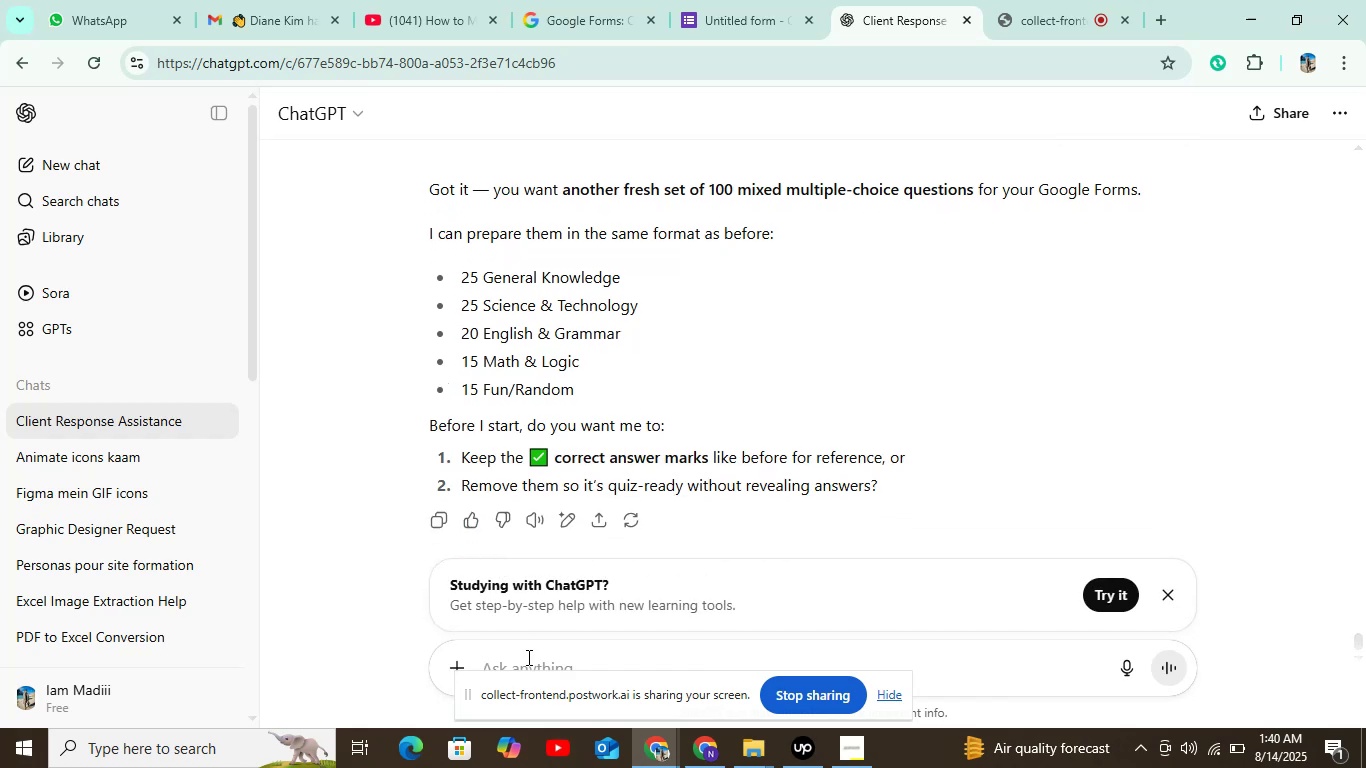 
type(zuew)
 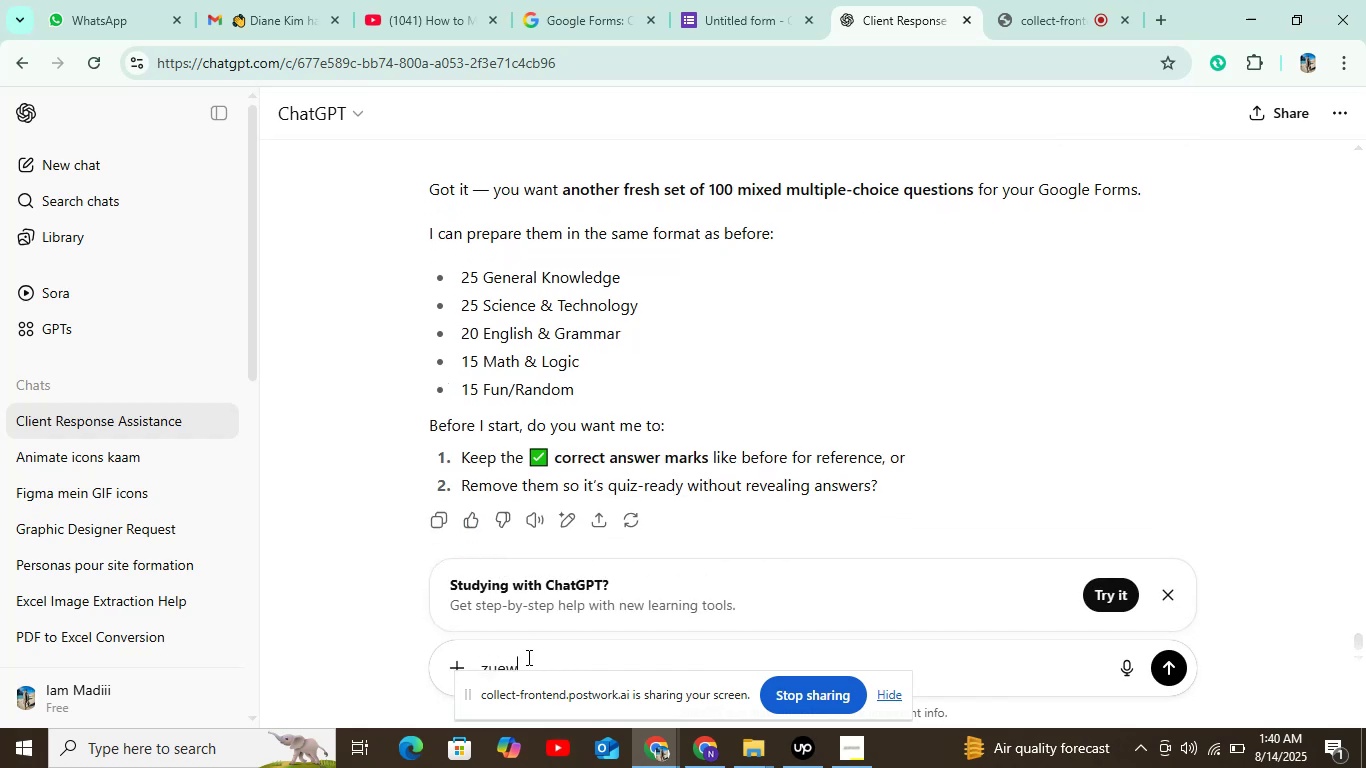 
key(Enter)
 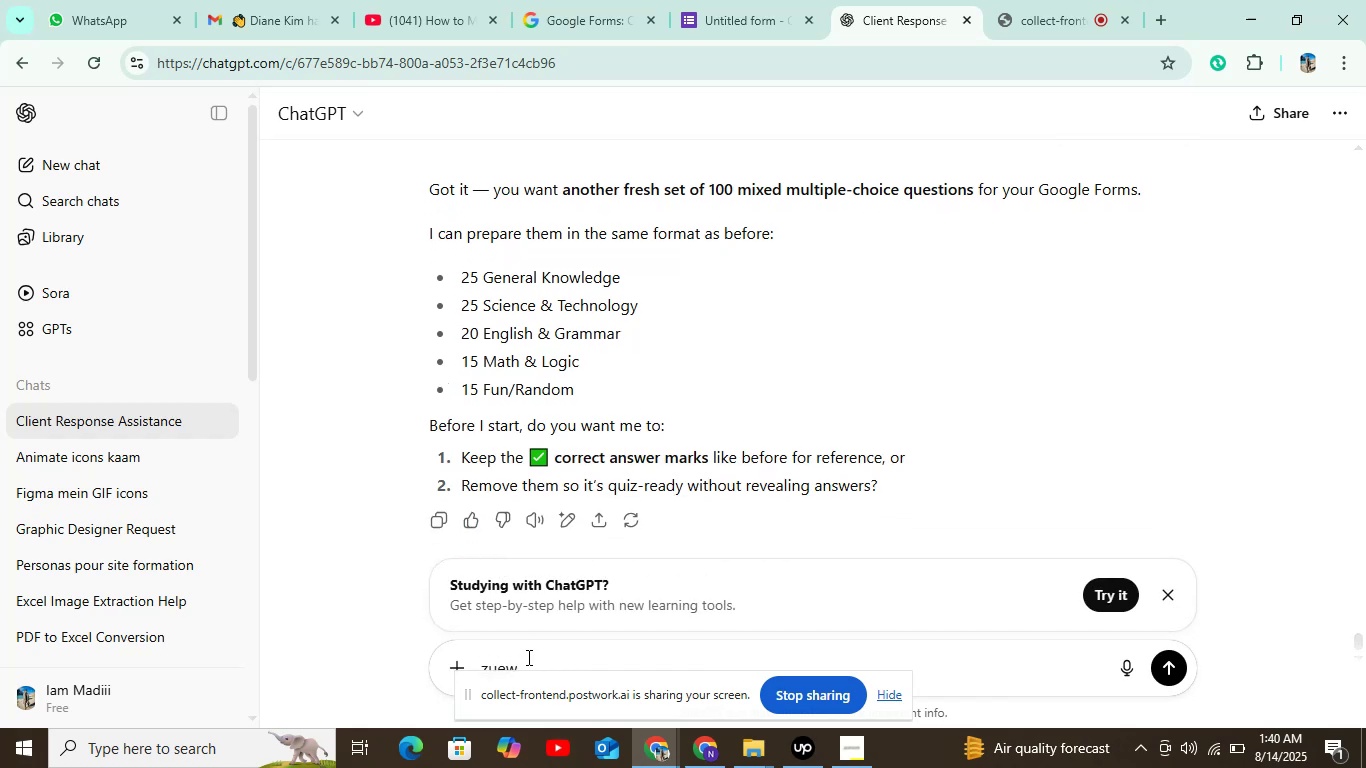 
key(Backspace)
key(Backspace)
key(Backspace)
type(sure )
 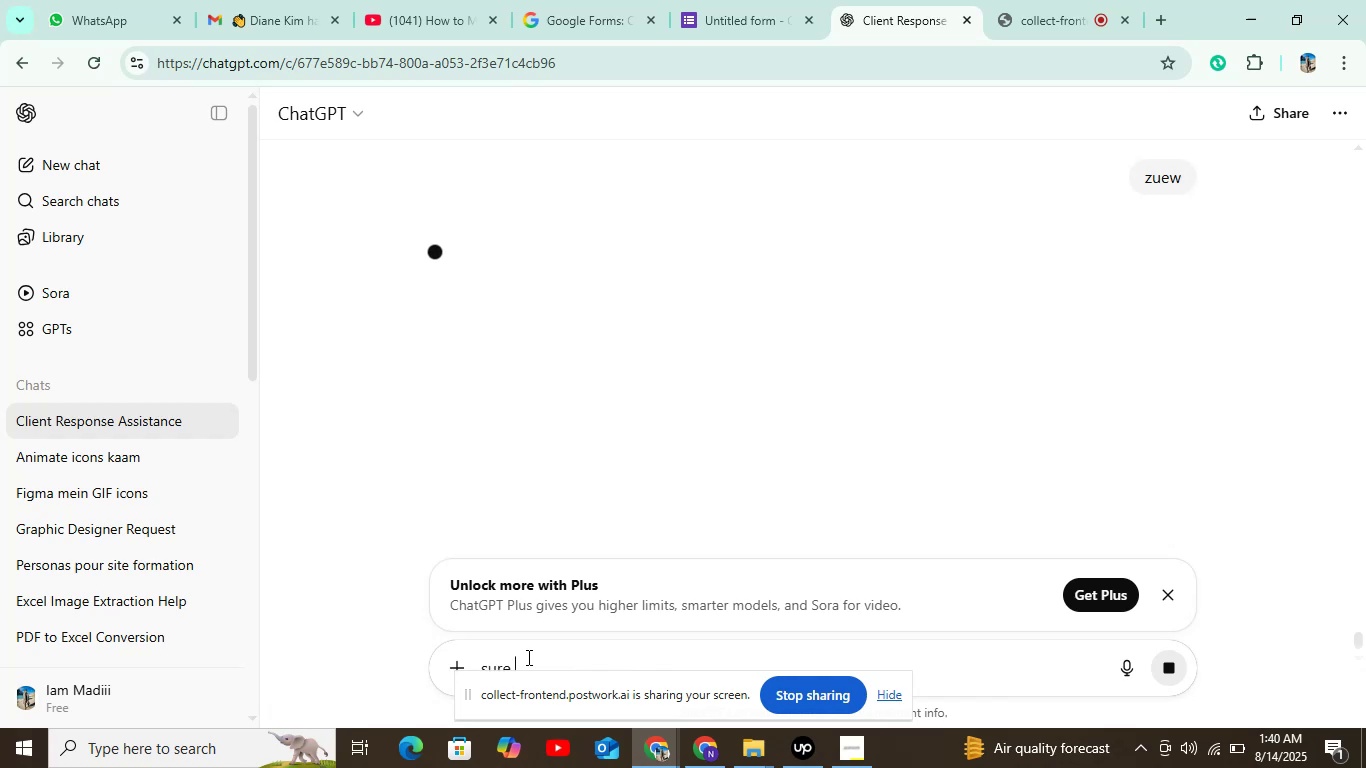 
key(Enter)
 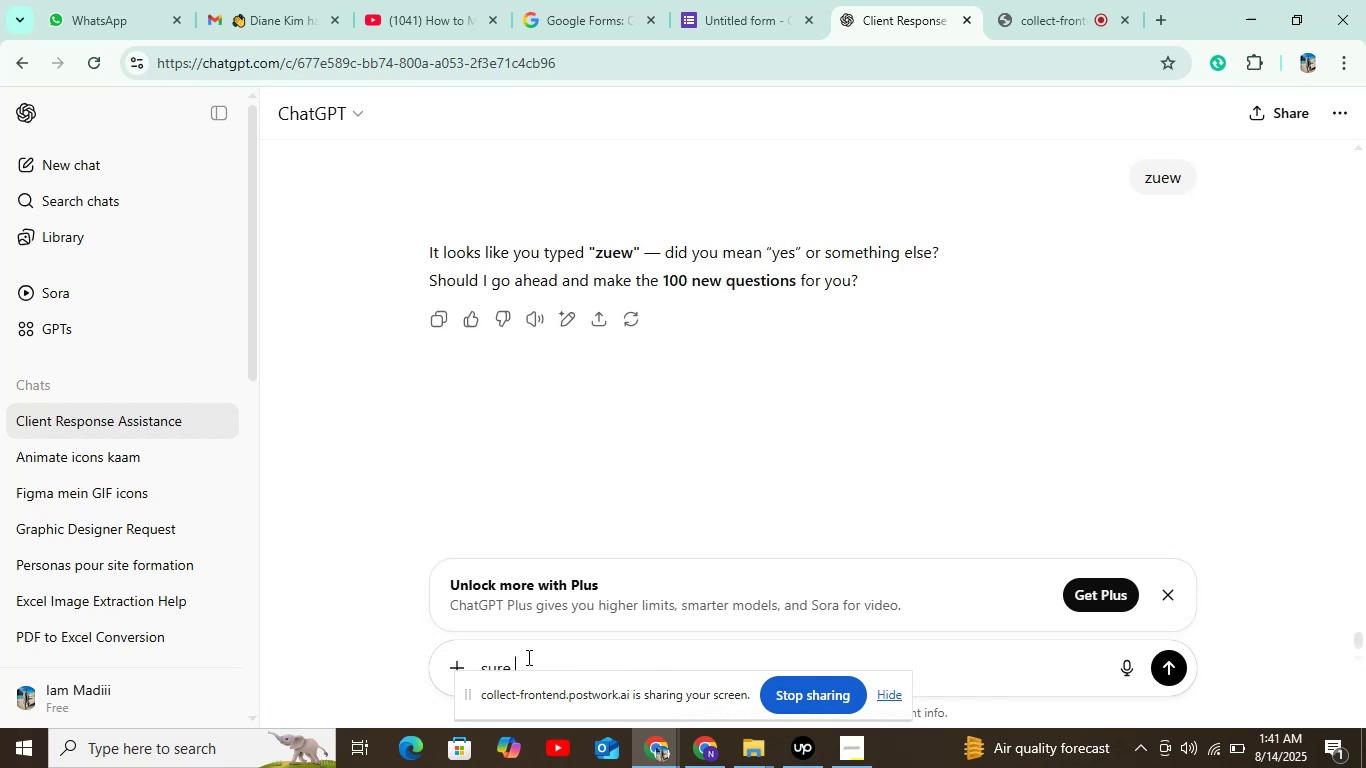 
wait(7.11)
 